 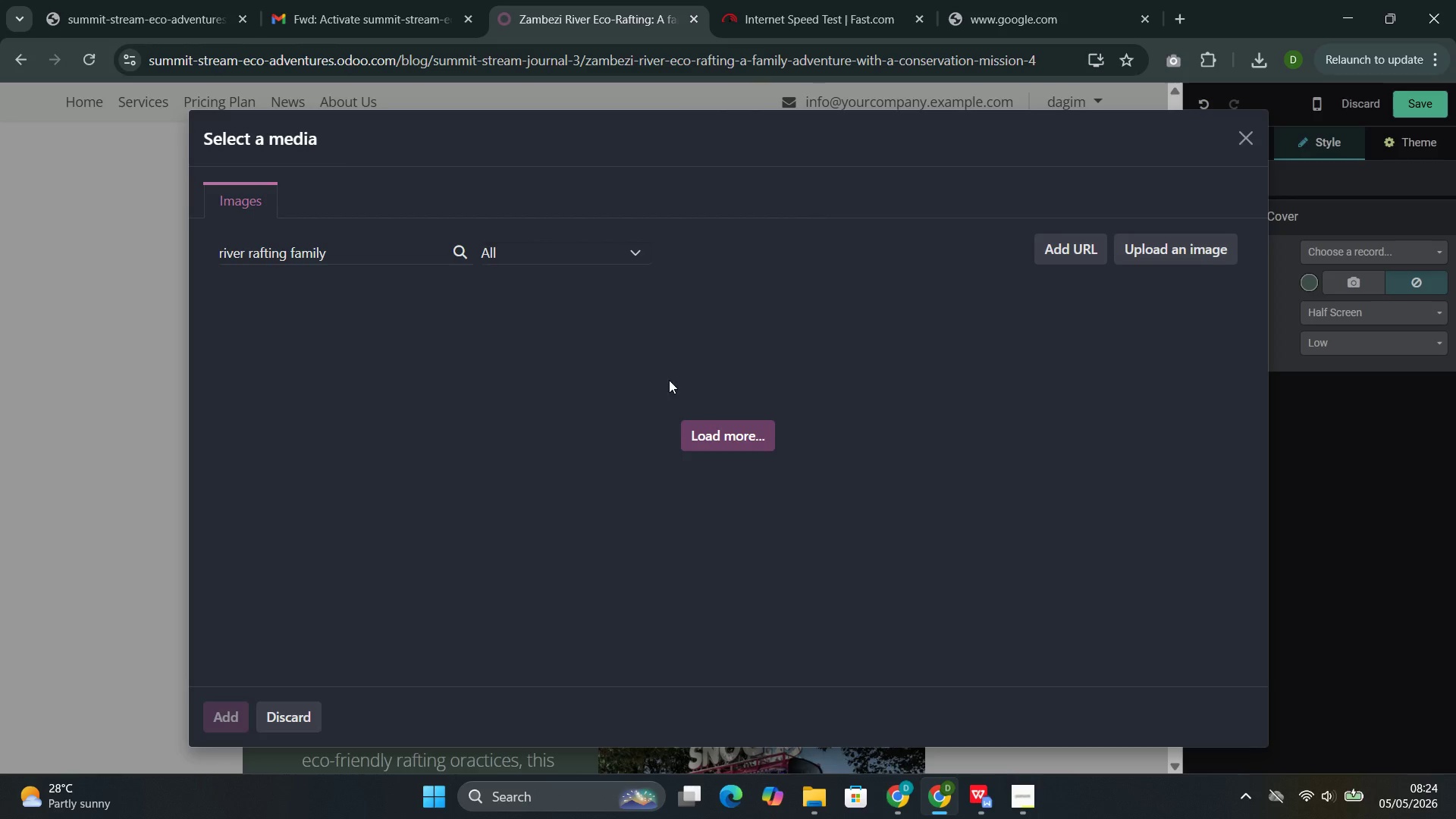 
left_click([1242, 140])
 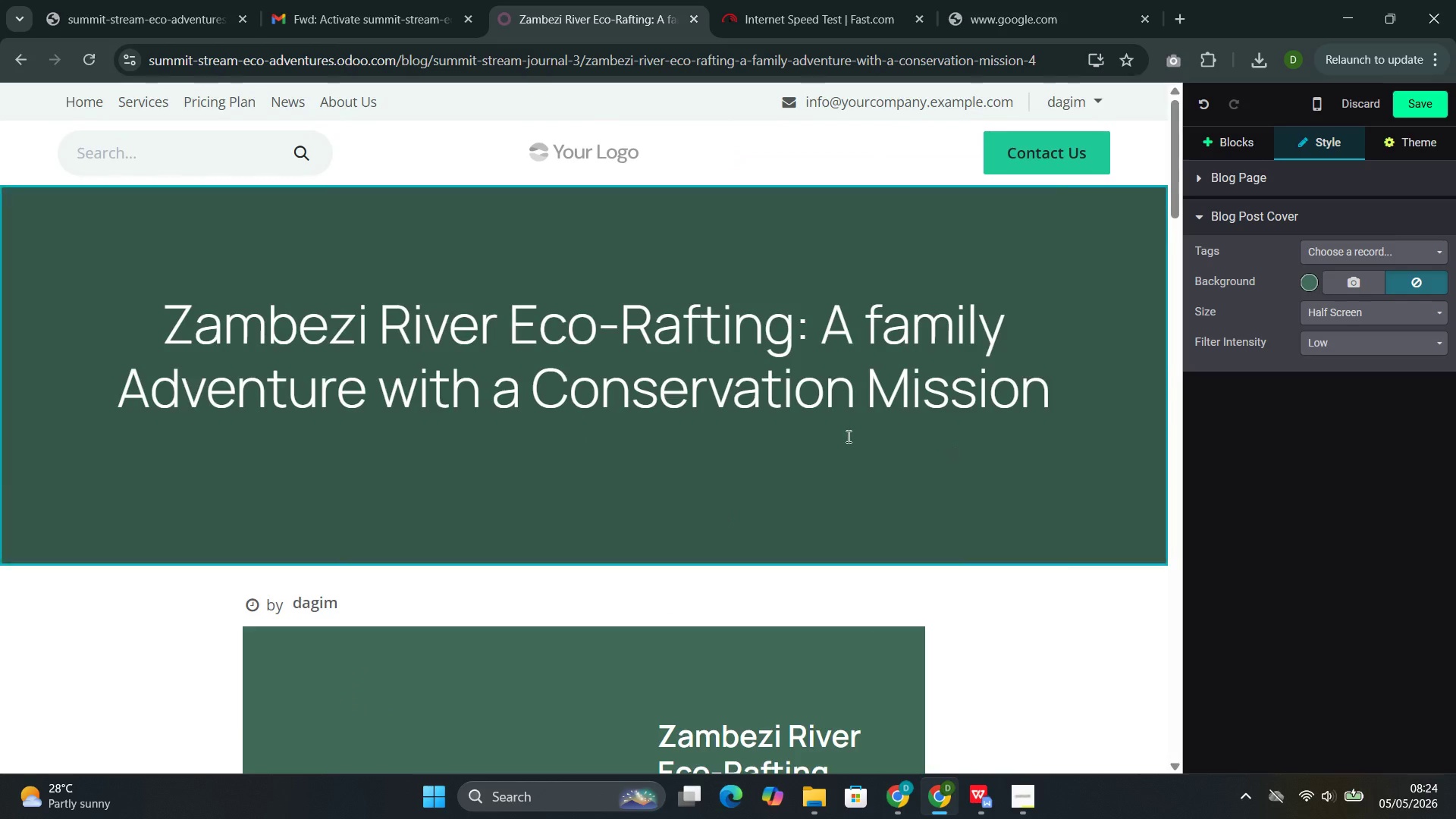 
left_click([741, 397])
 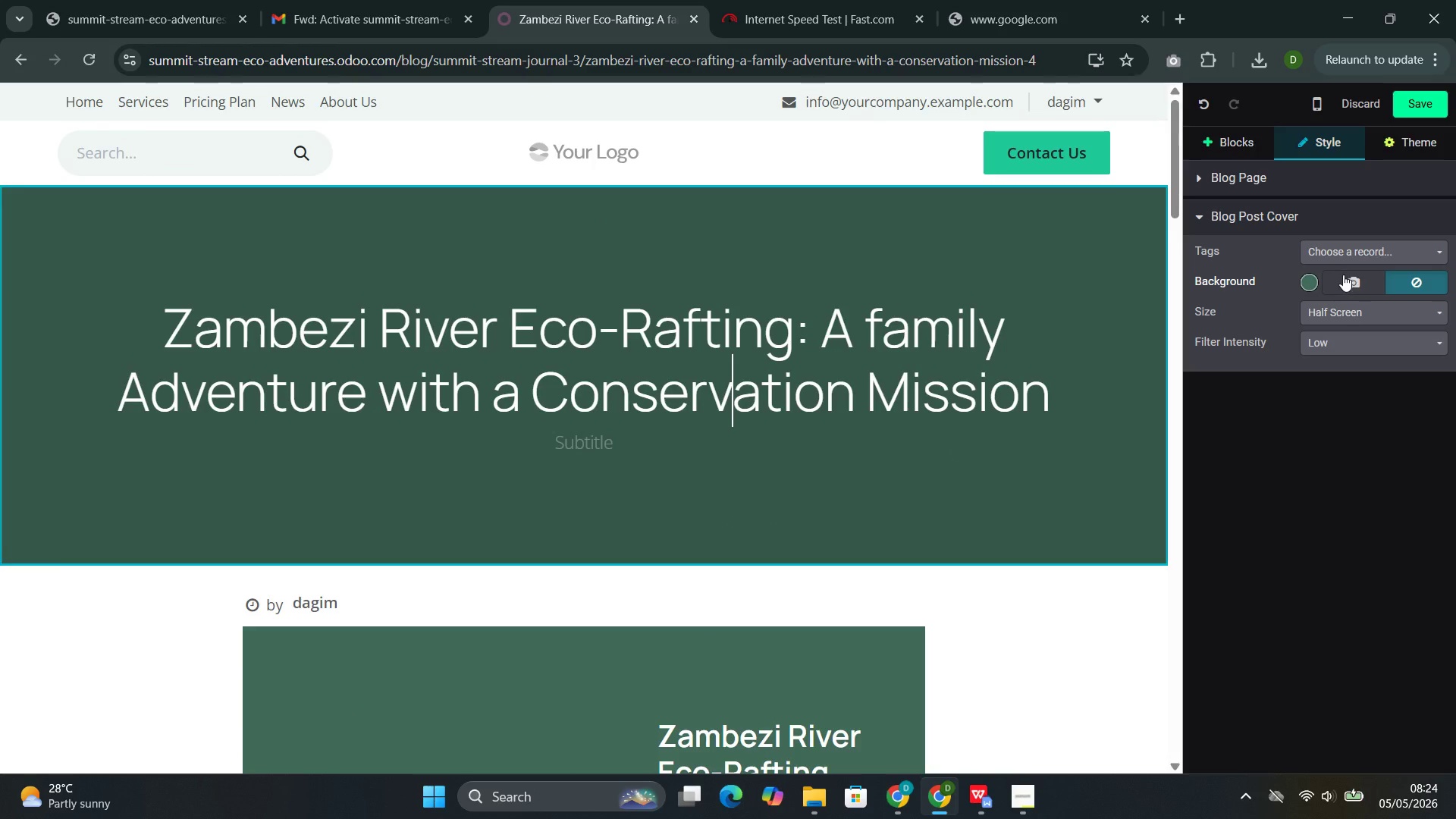 
left_click([1341, 284])
 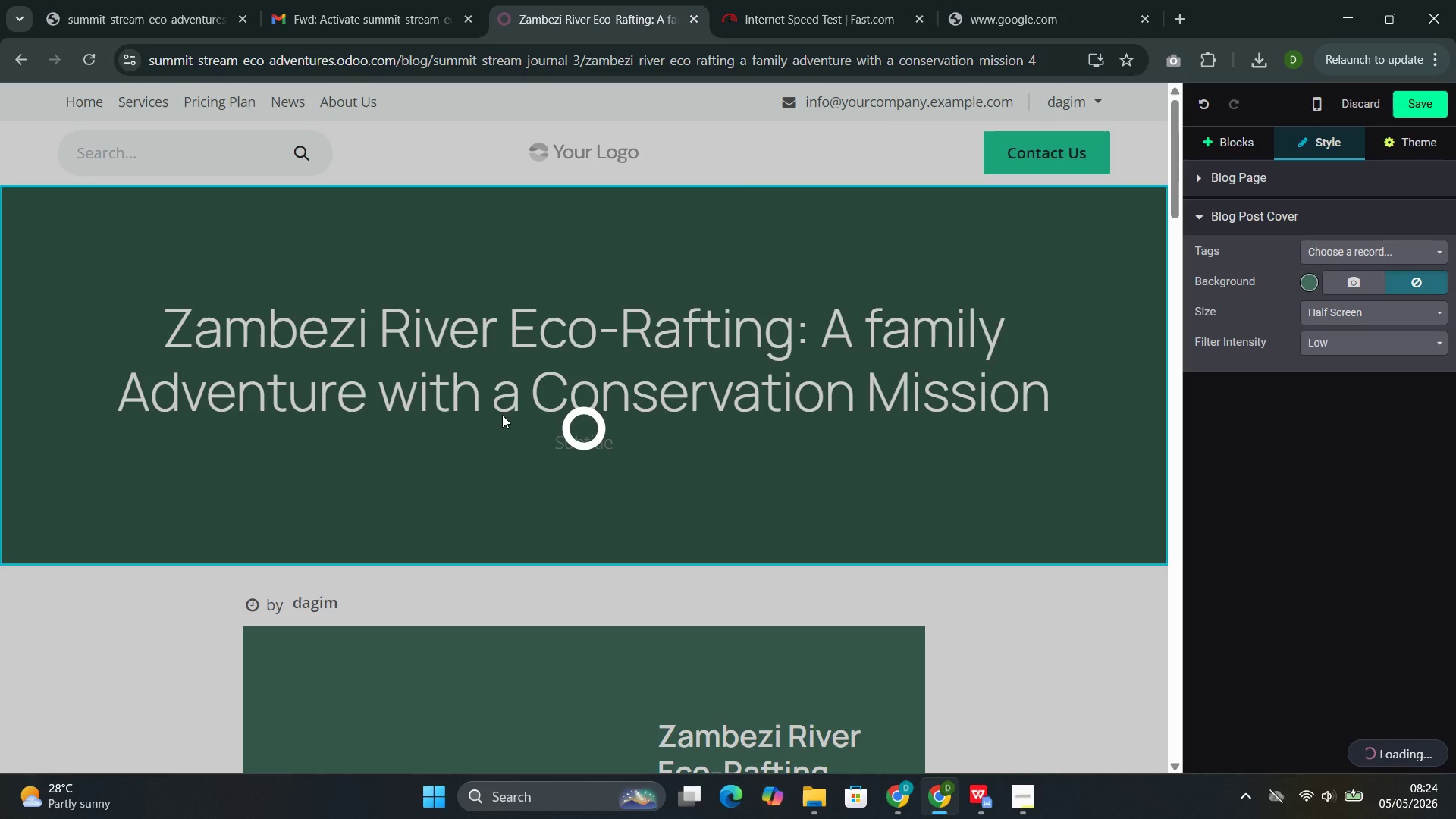 
wait(11.02)
 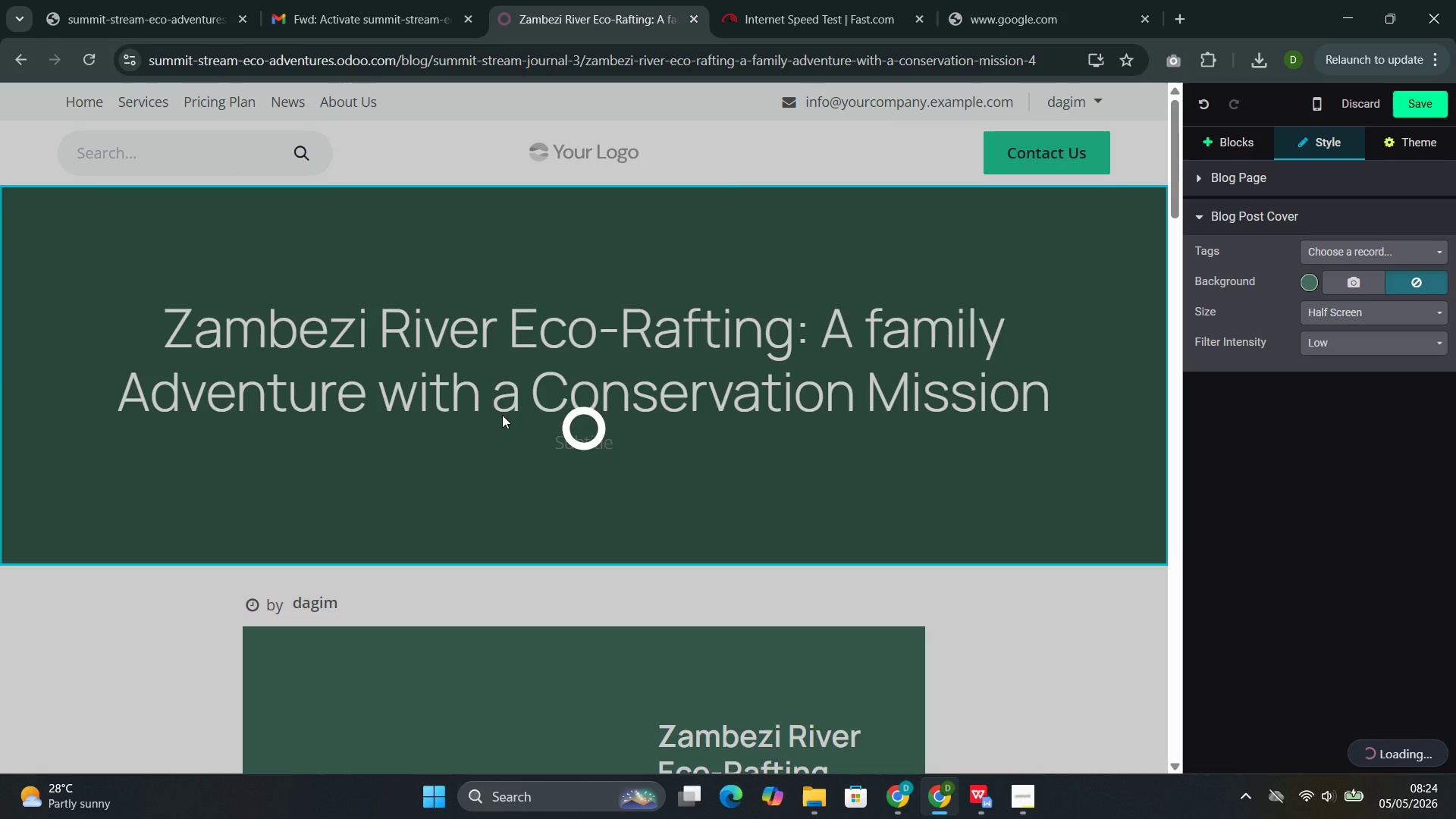 
left_click([308, 249])
 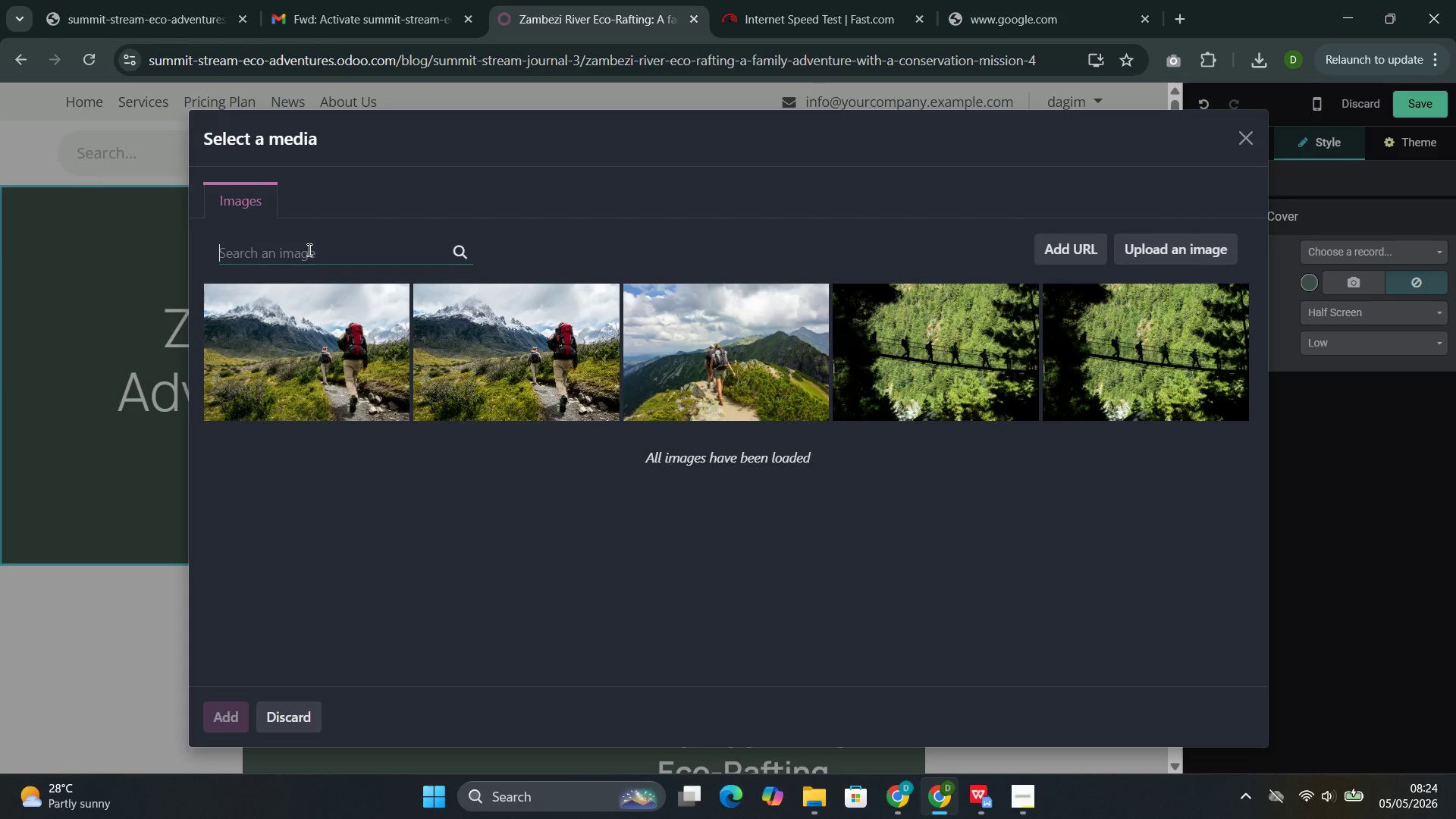 
key(Control+V)
 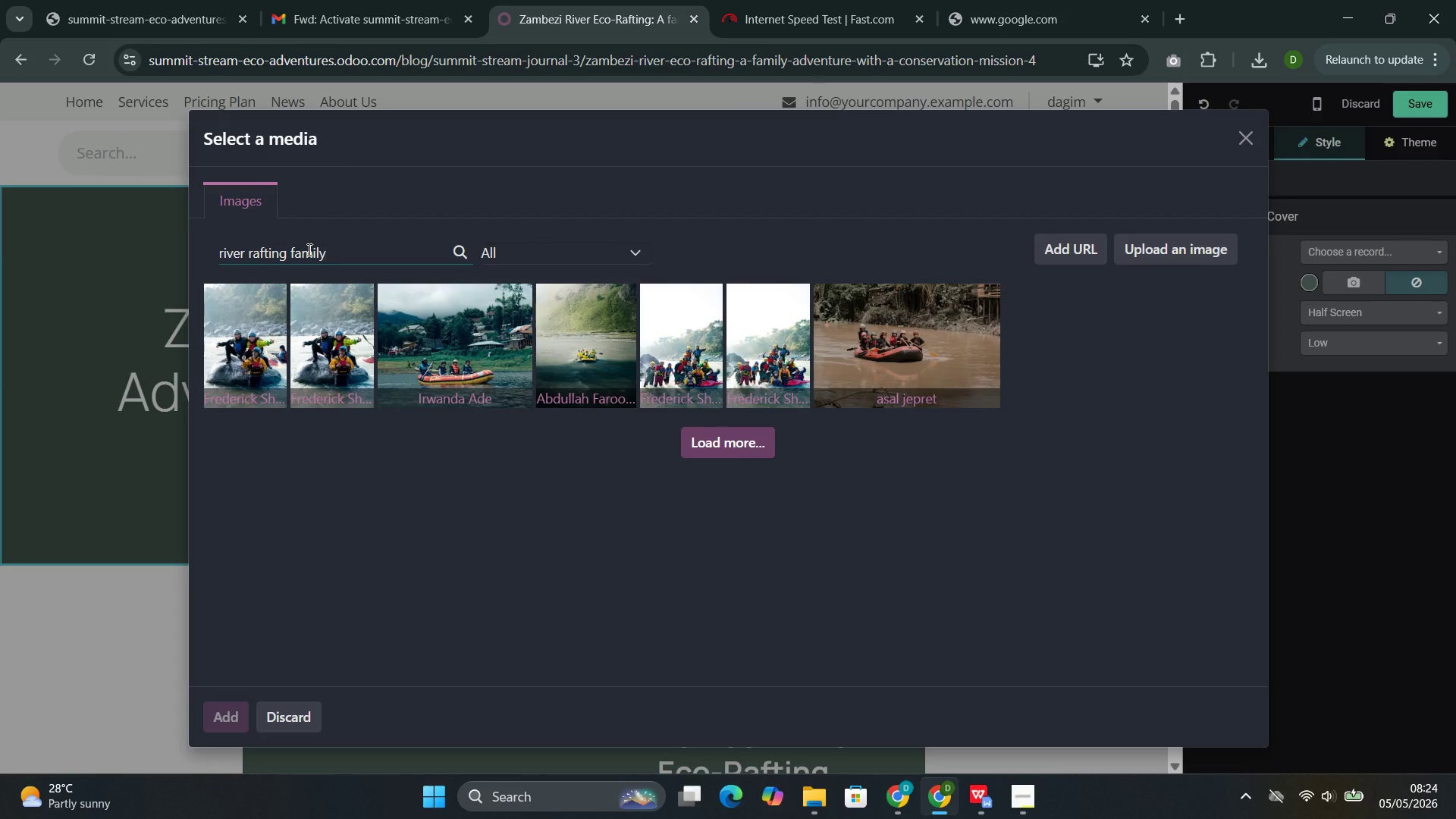 
wait(18.28)
 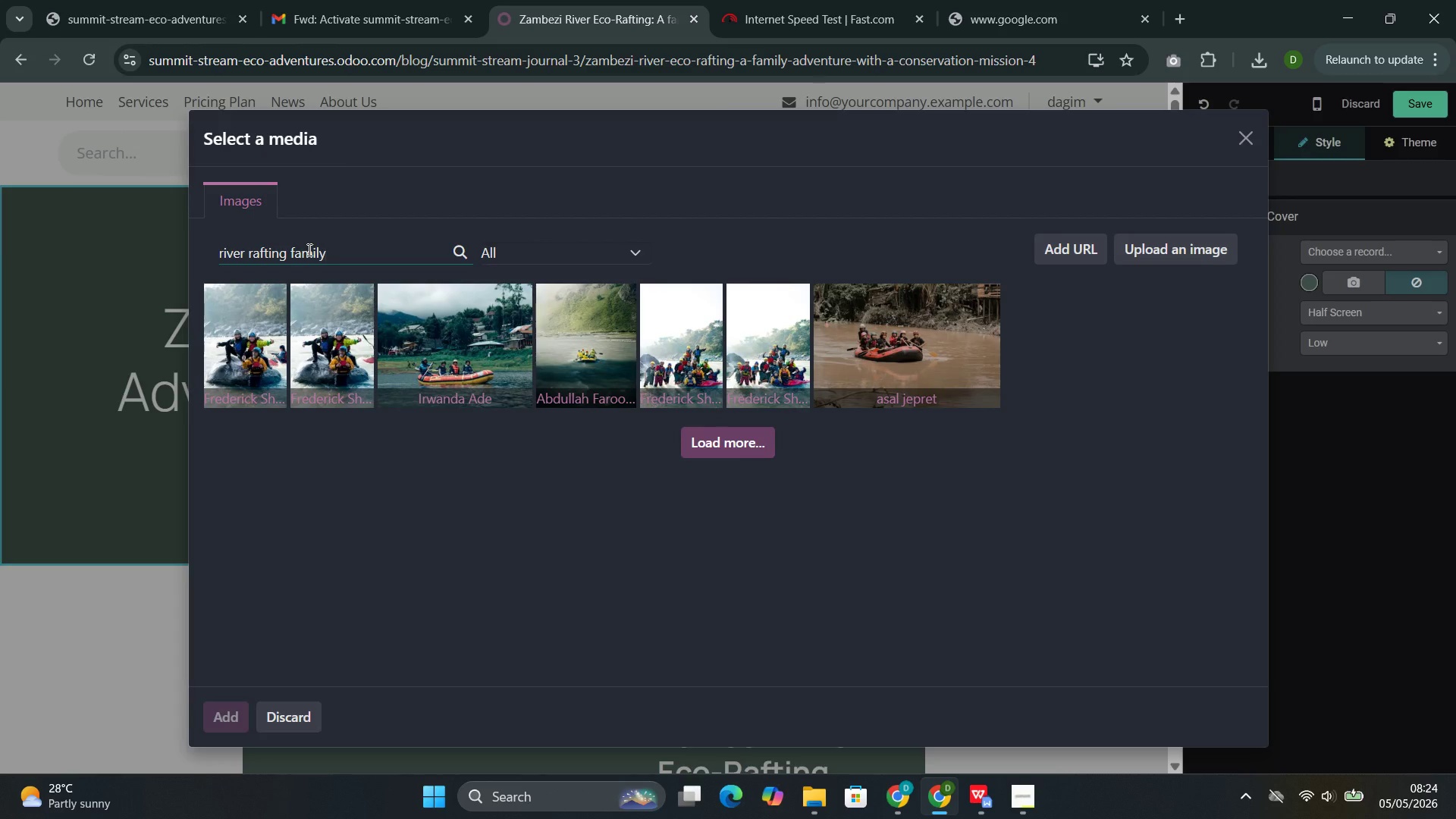 
left_click([667, 350])
 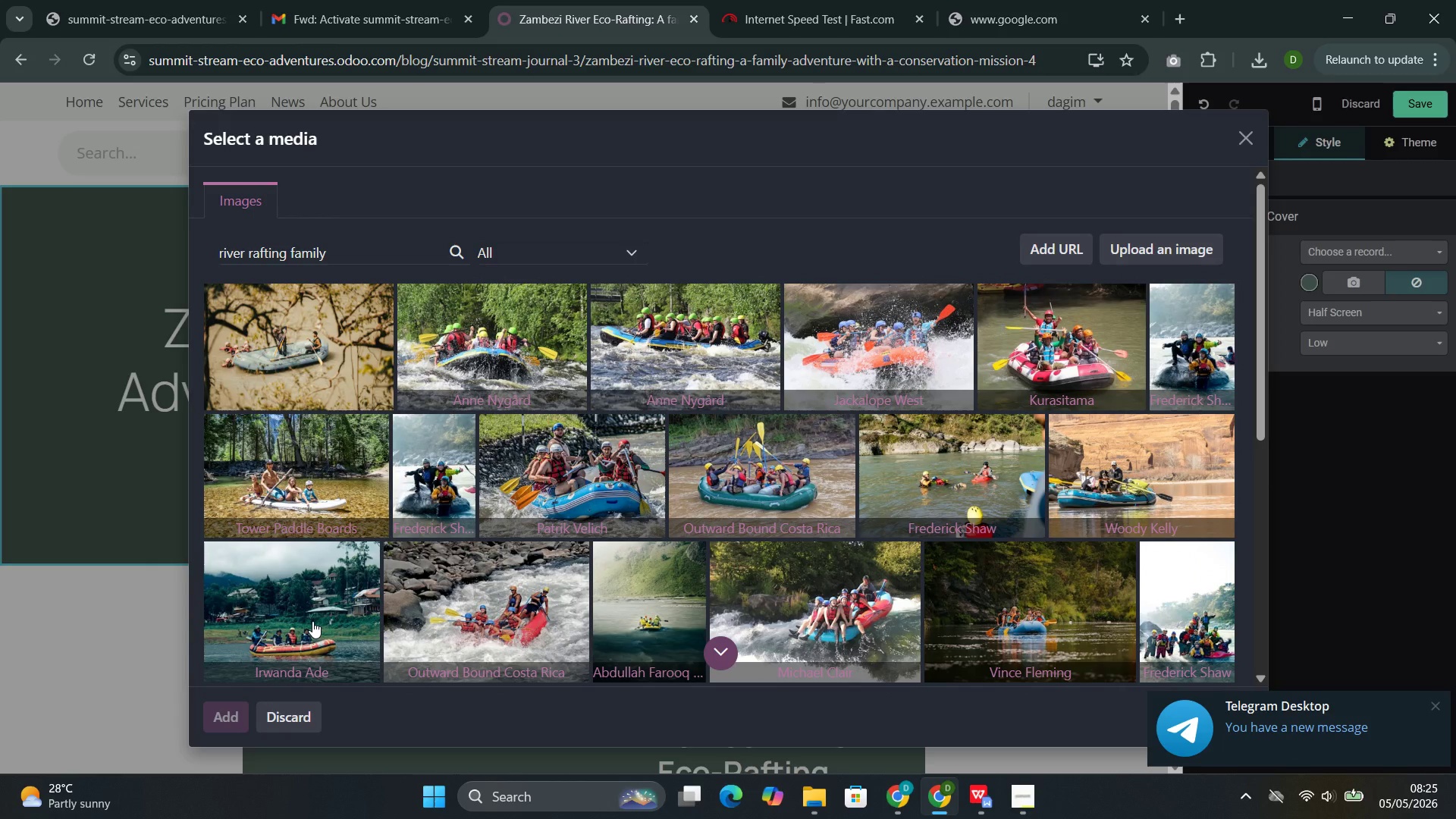 
wait(24.42)
 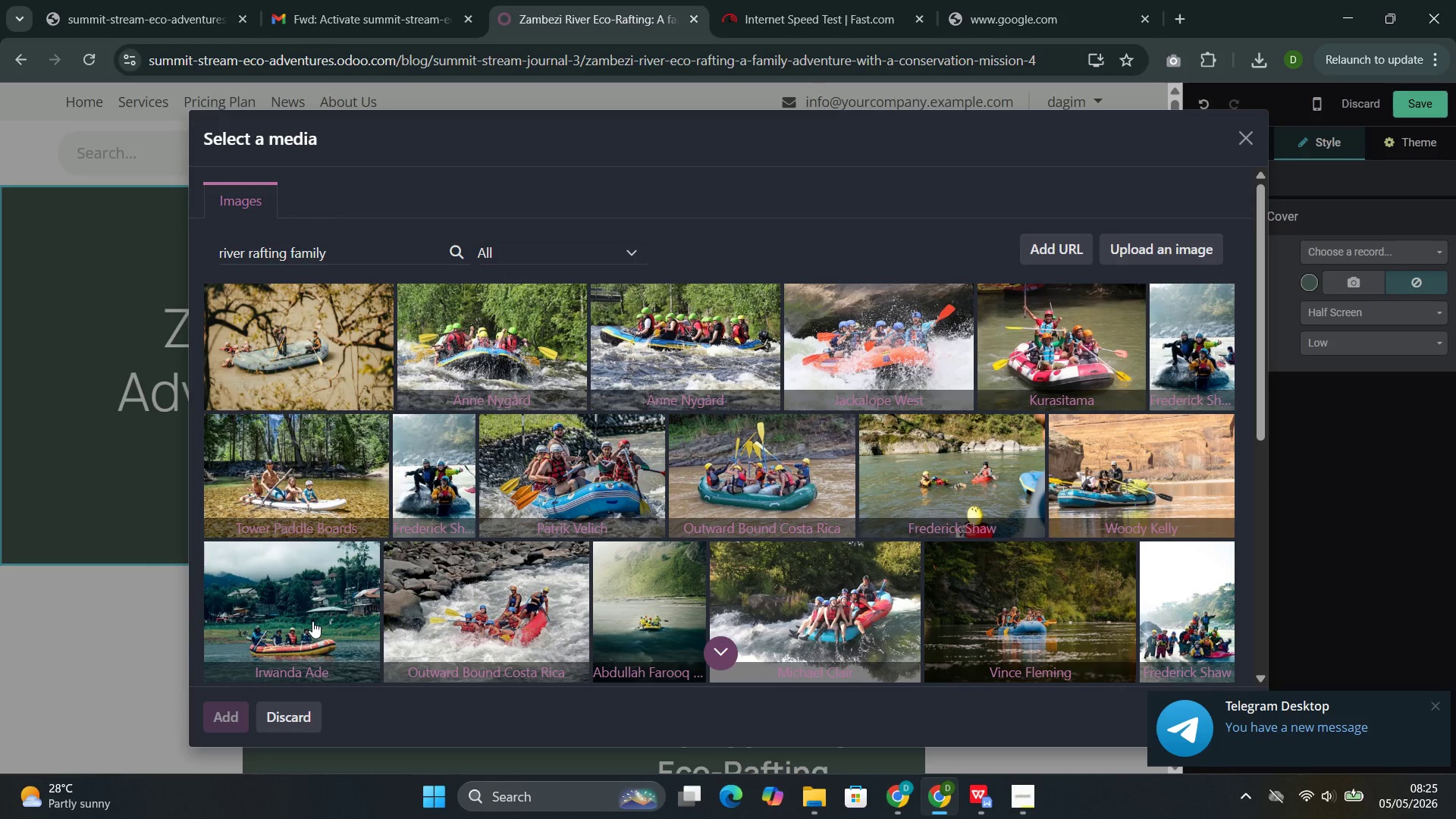 
mouse_move([619, 579])
 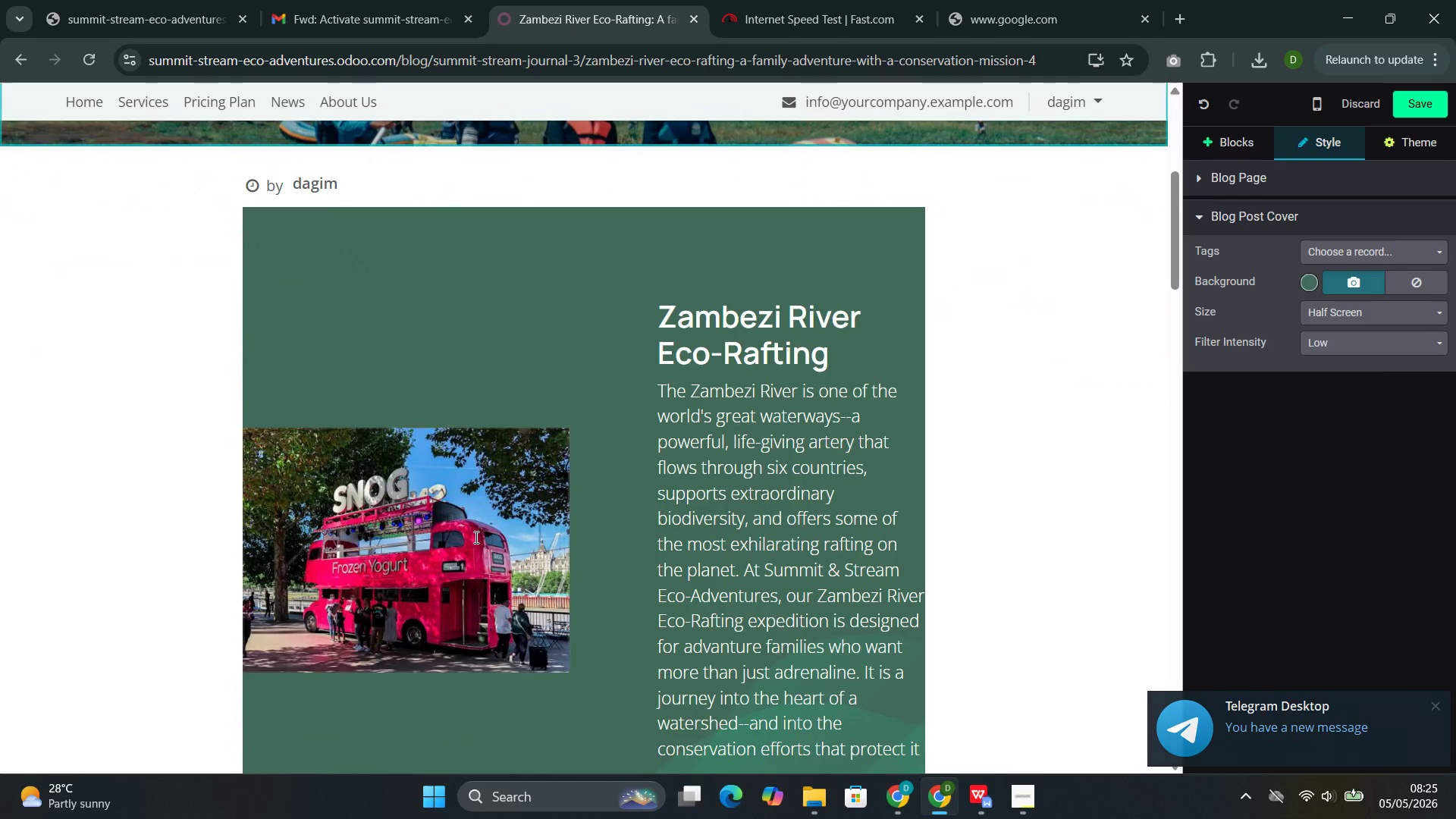 
double_click([475, 537])
 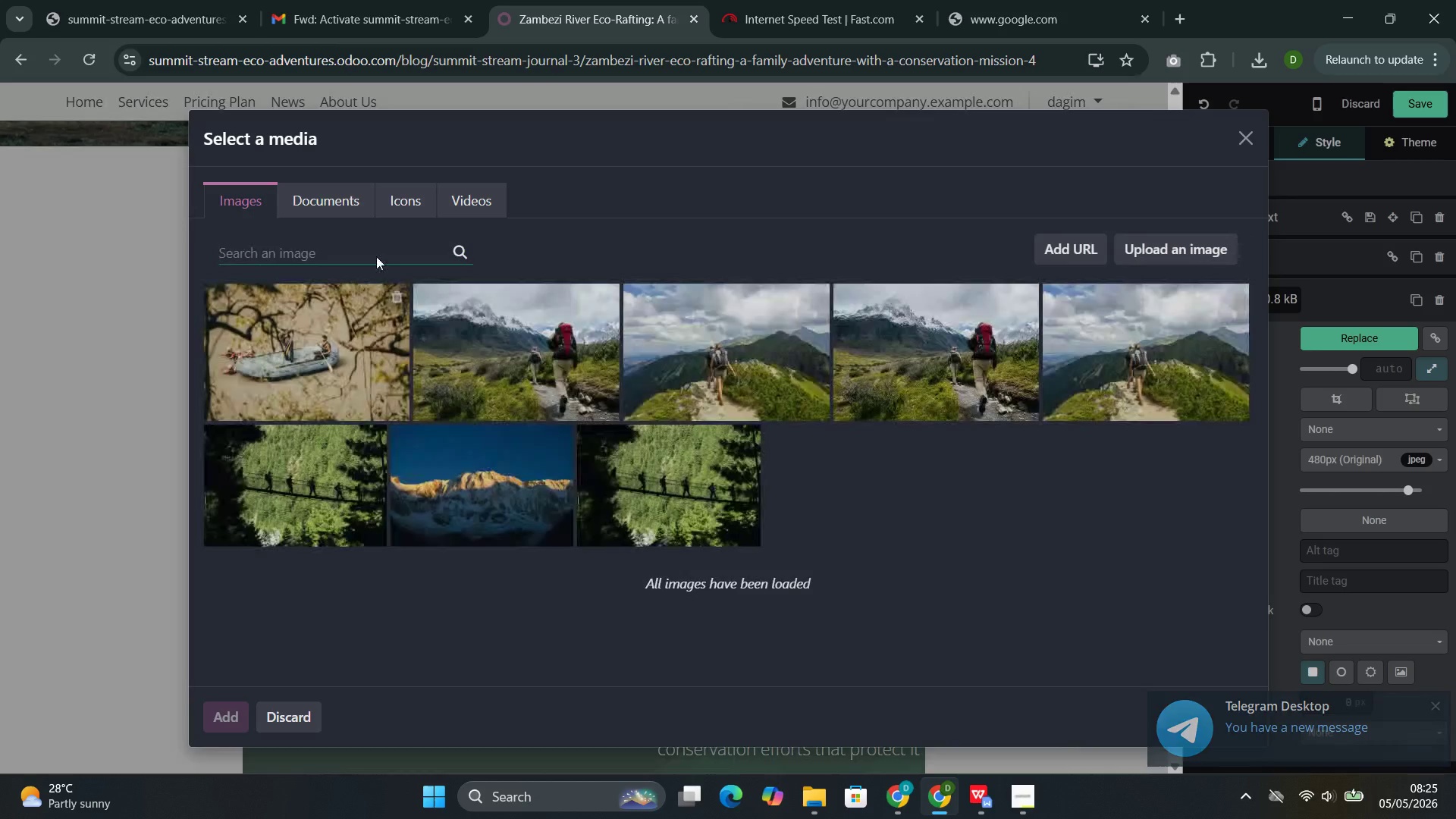 
left_click([372, 247])
 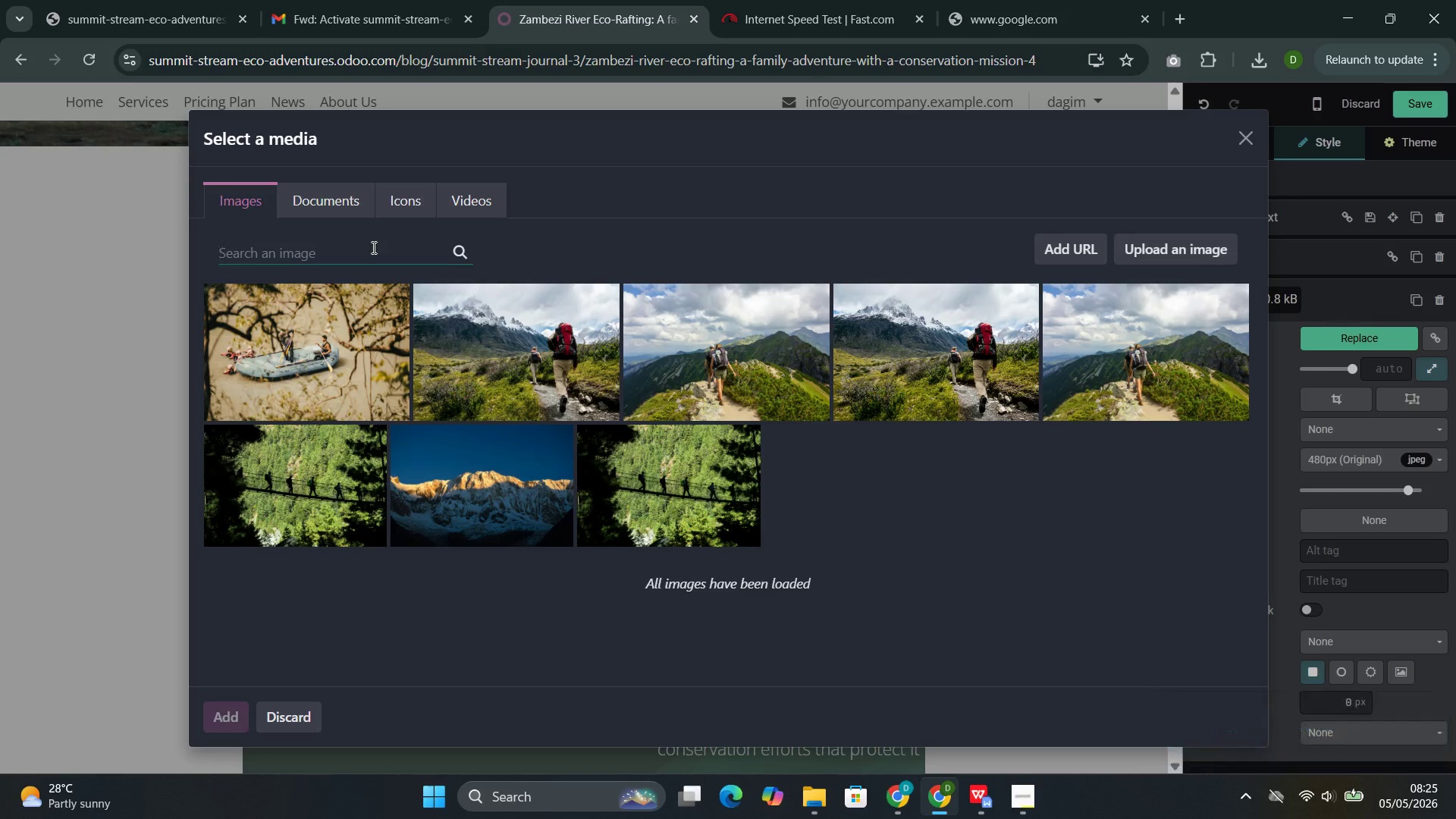 
key(Control+V)
 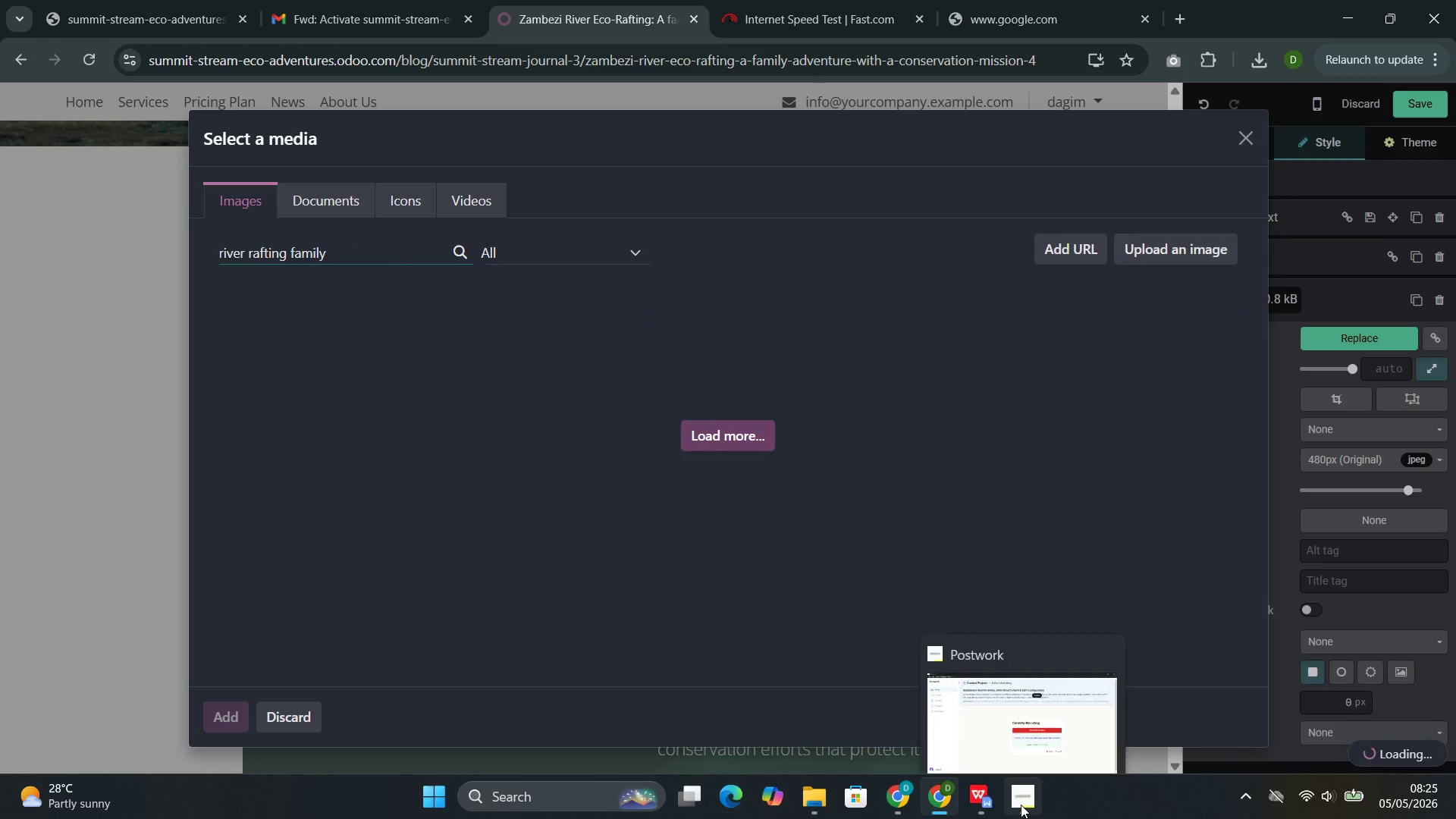 
left_click([957, 708])
 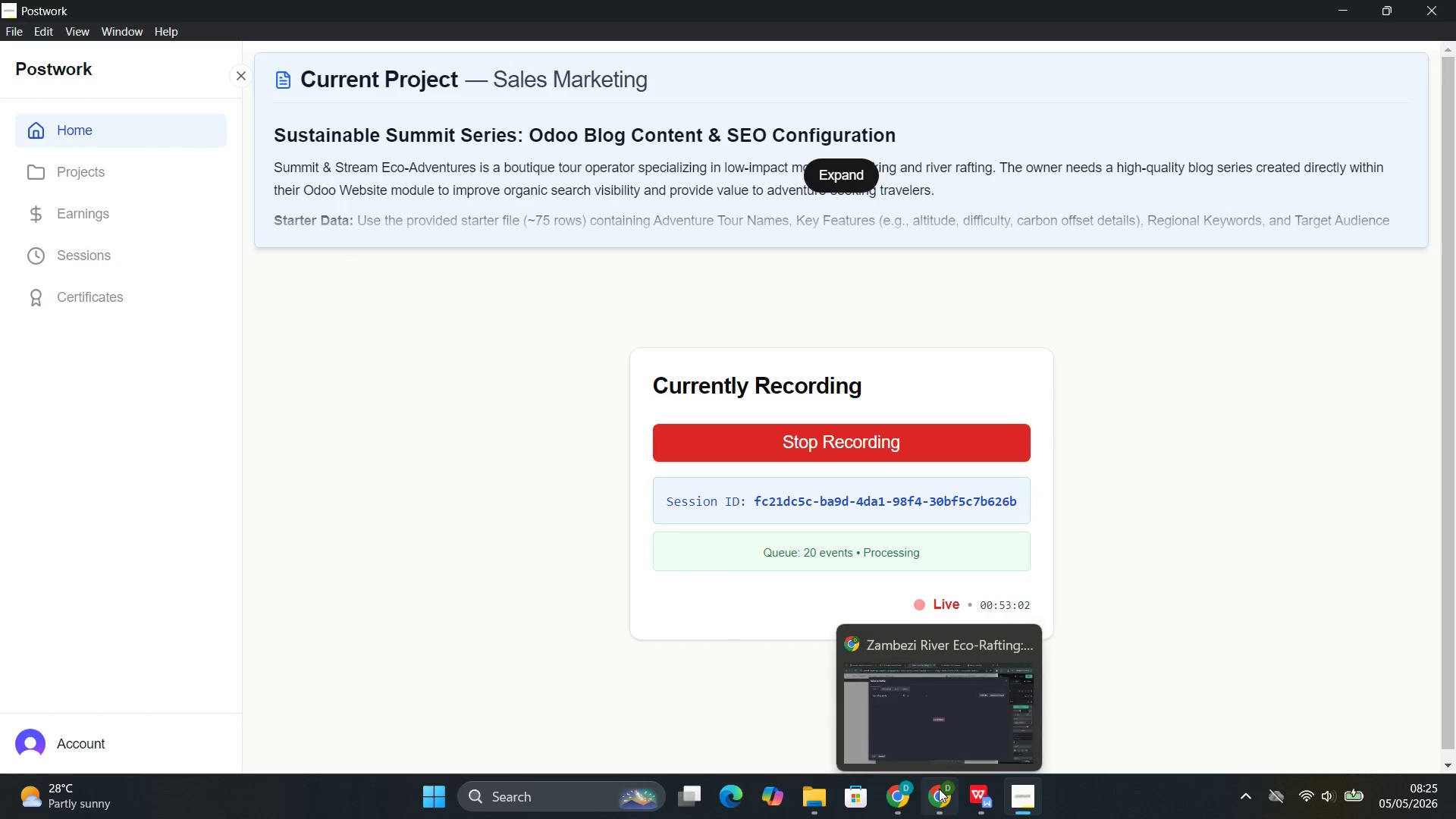 
left_click([940, 692])
 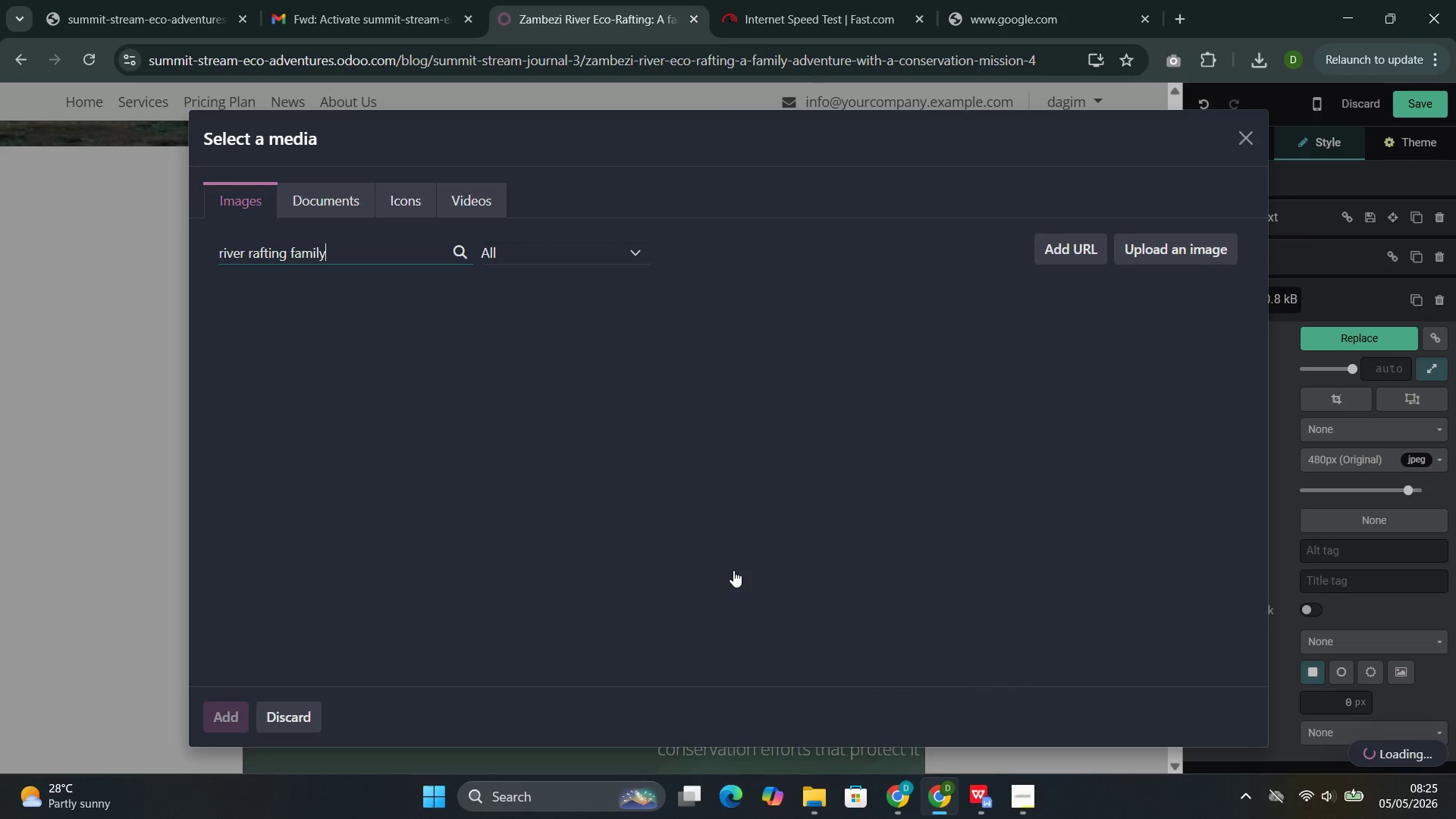 
mouse_move([649, 504])
 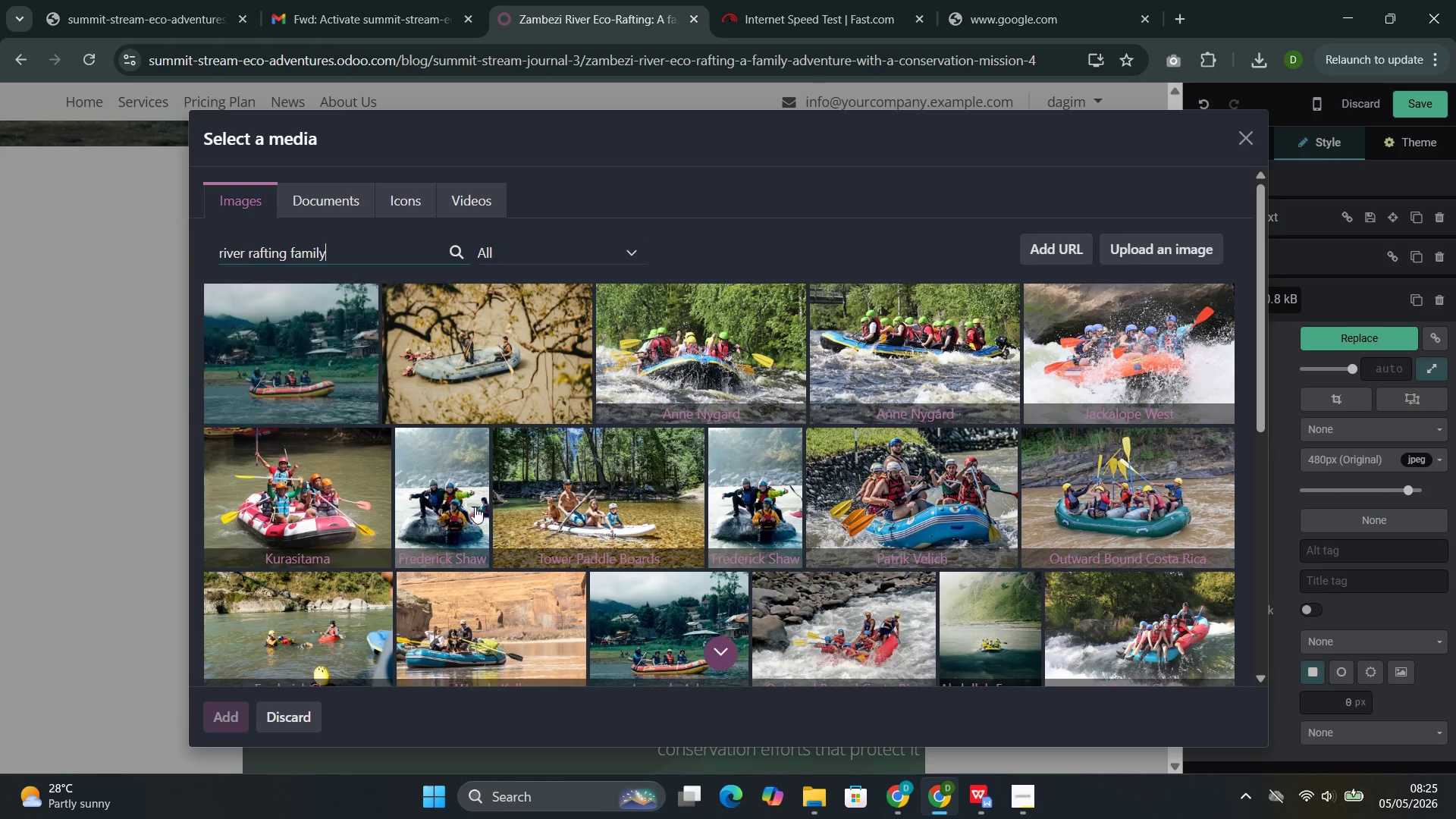 
left_click([456, 494])
 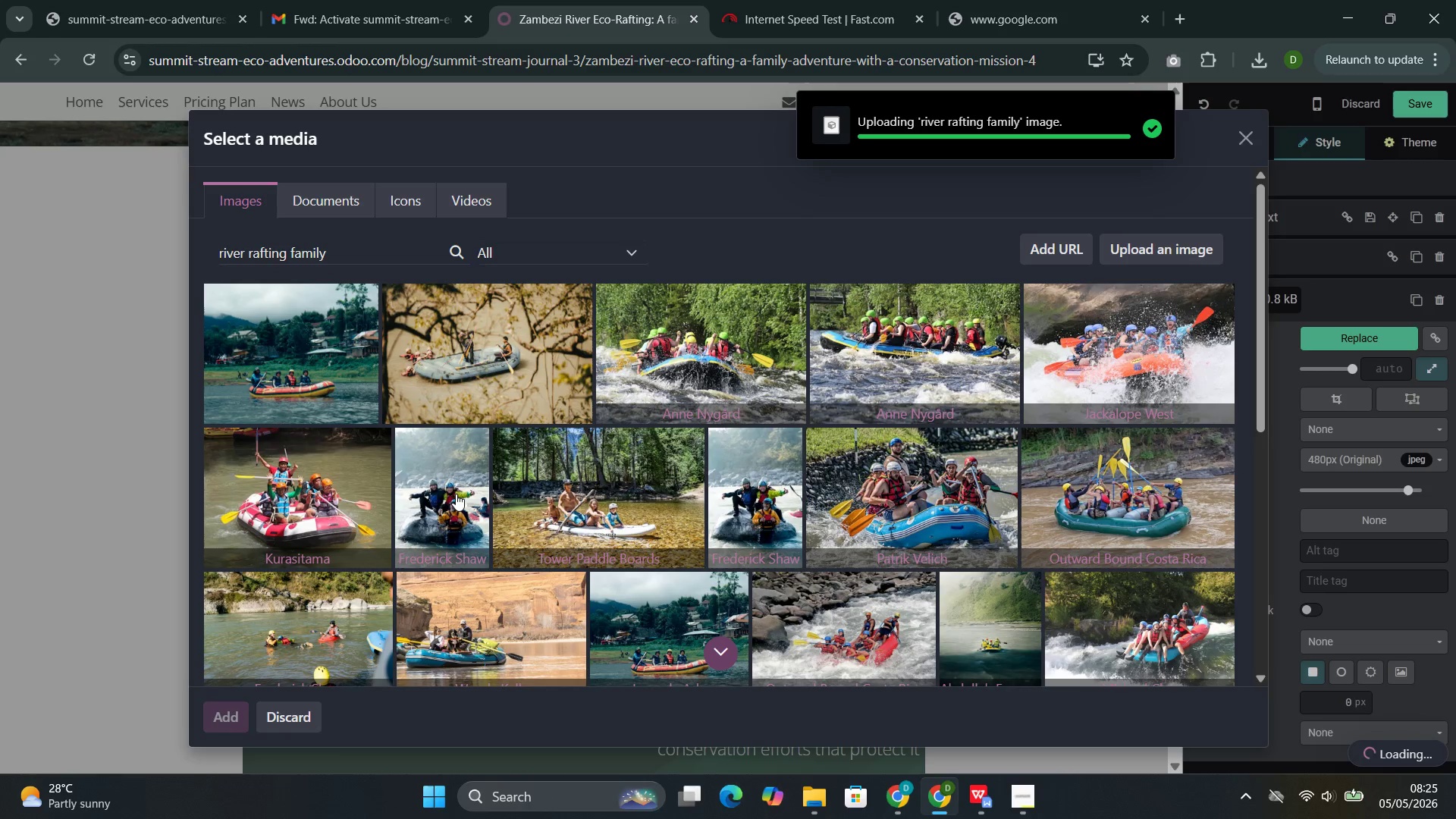 
wait(8.15)
 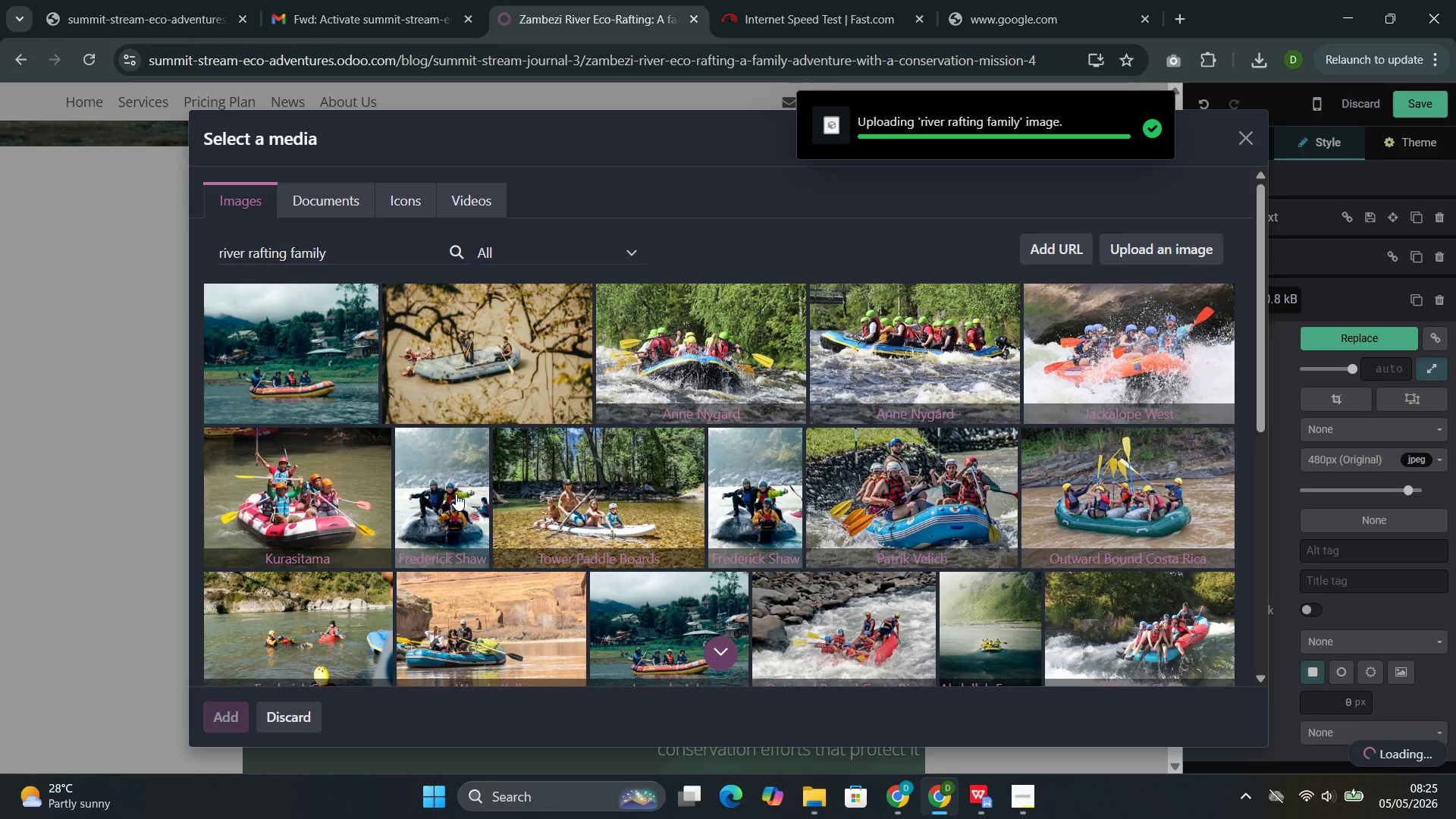 
mouse_move([630, 504])
 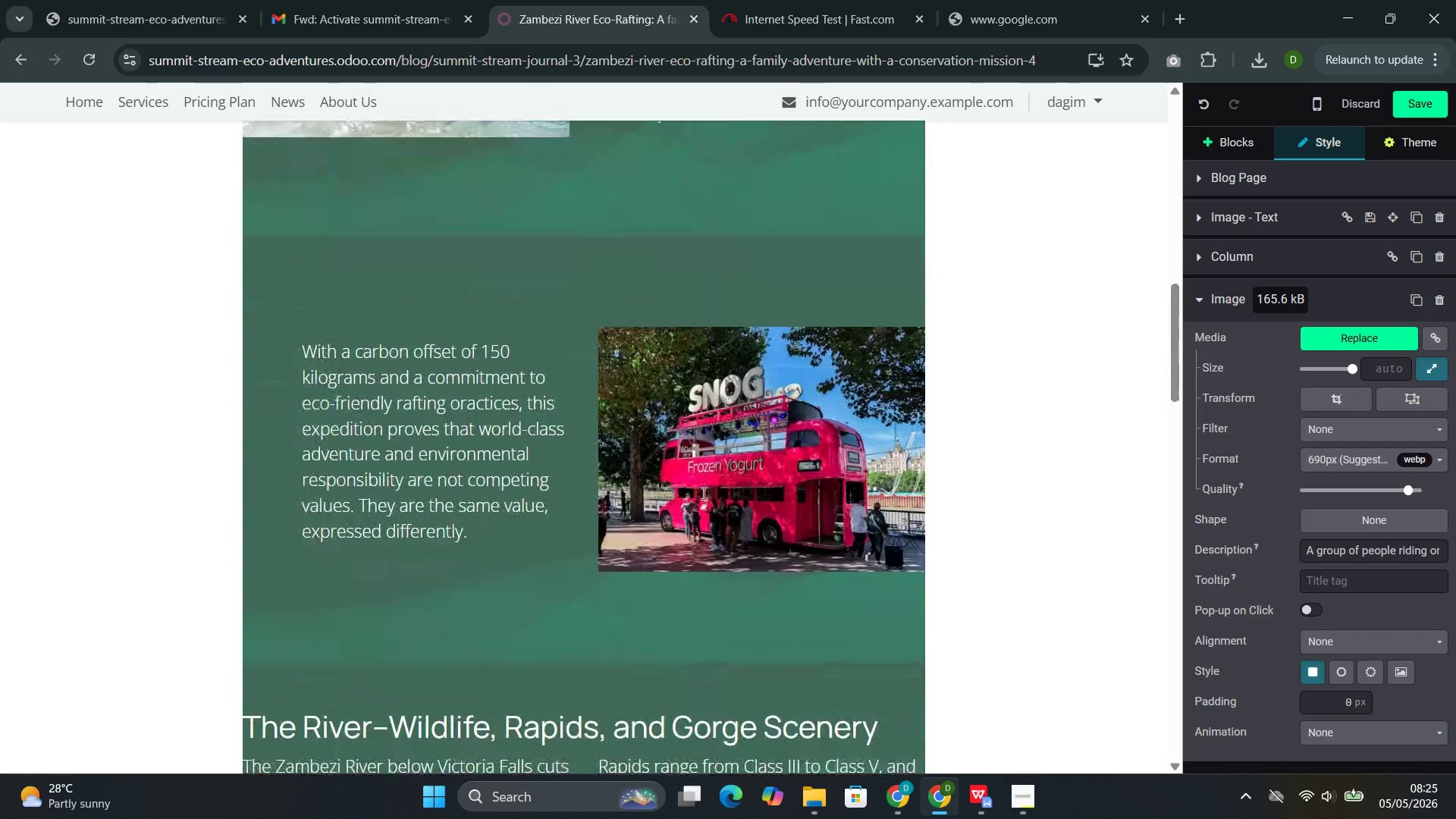 
double_click([735, 485])
 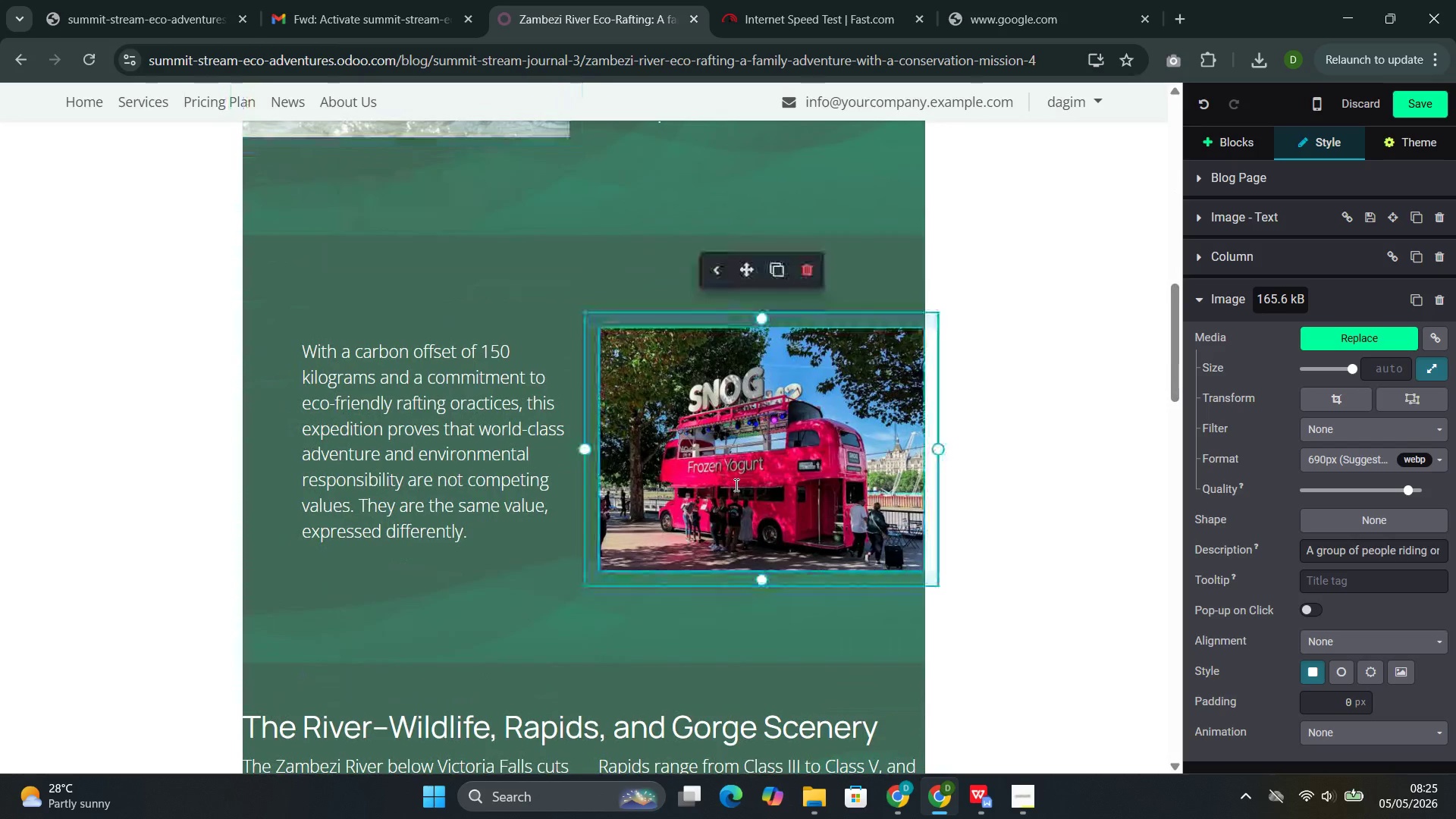 
triple_click([735, 485])
 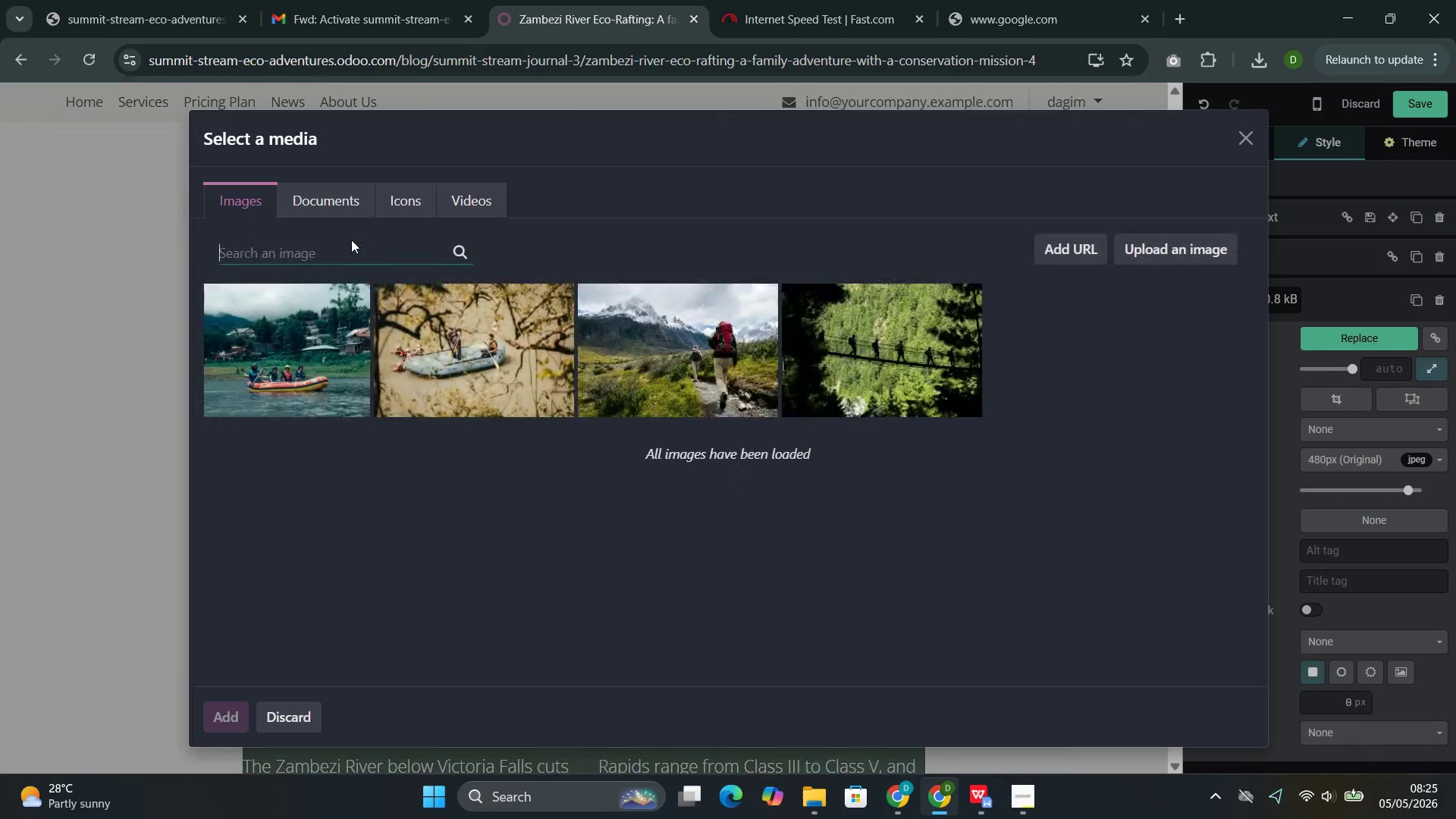 
left_click([351, 240])
 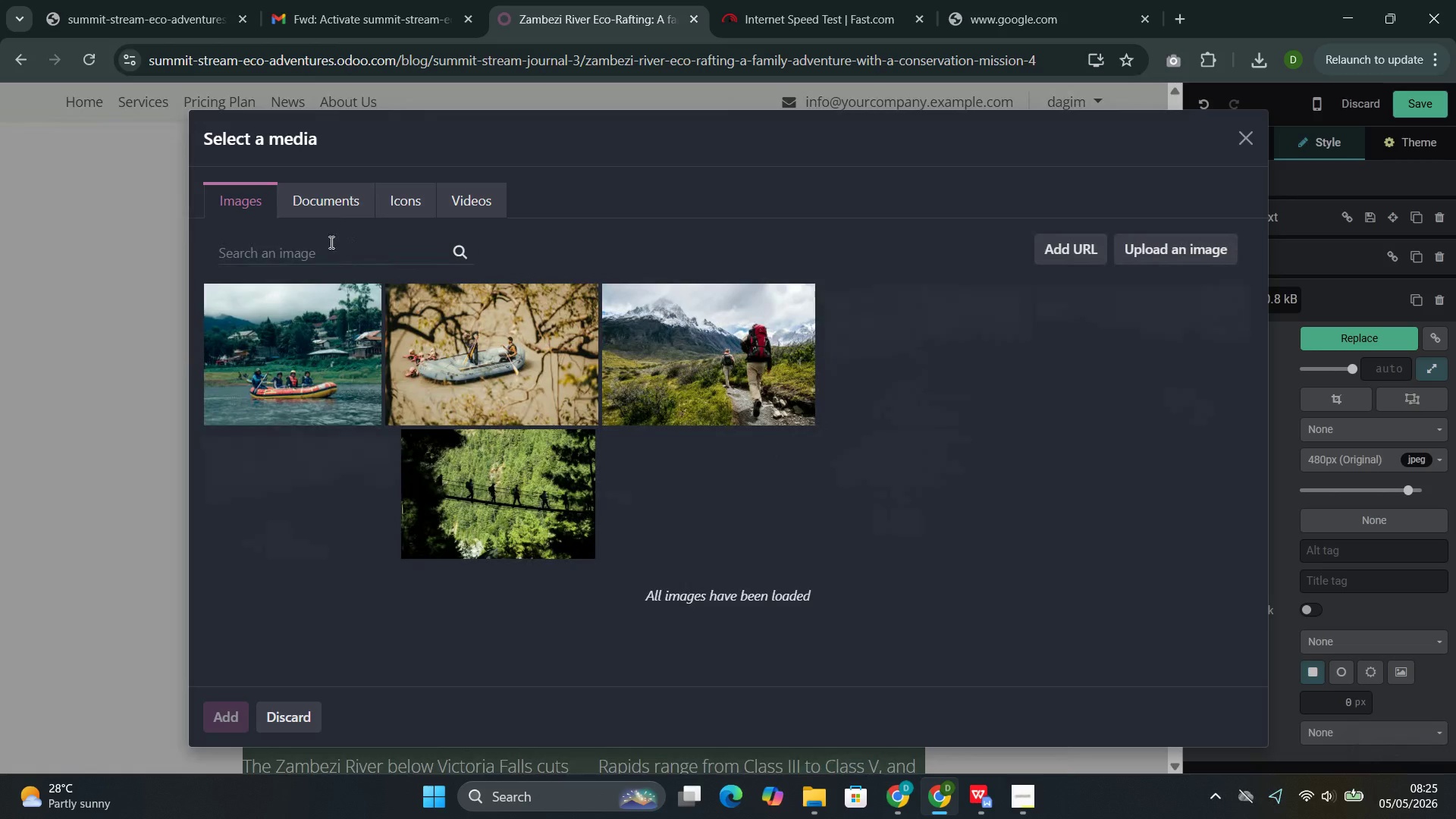 
left_click([330, 242])
 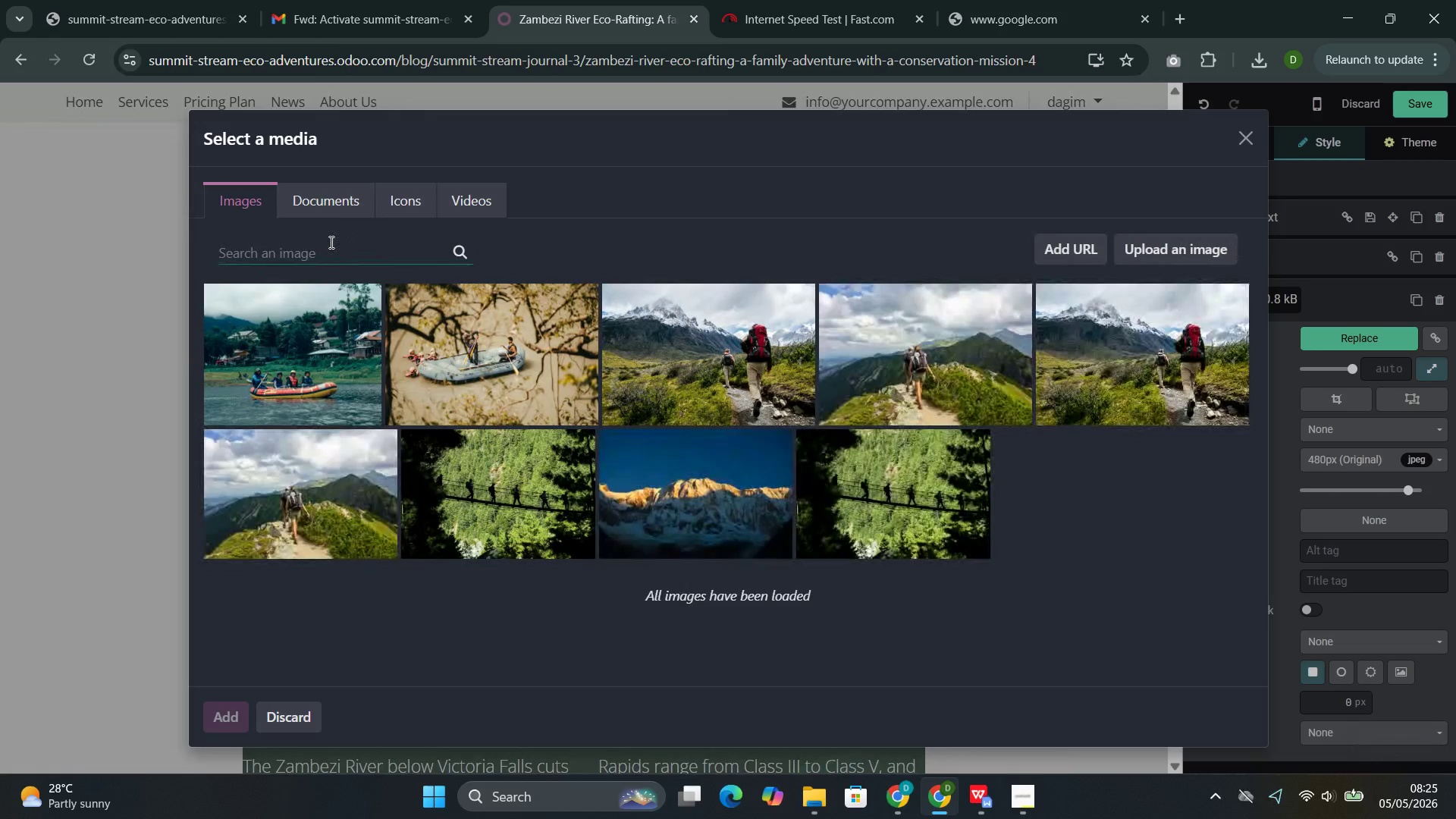 
key(Control+V)
 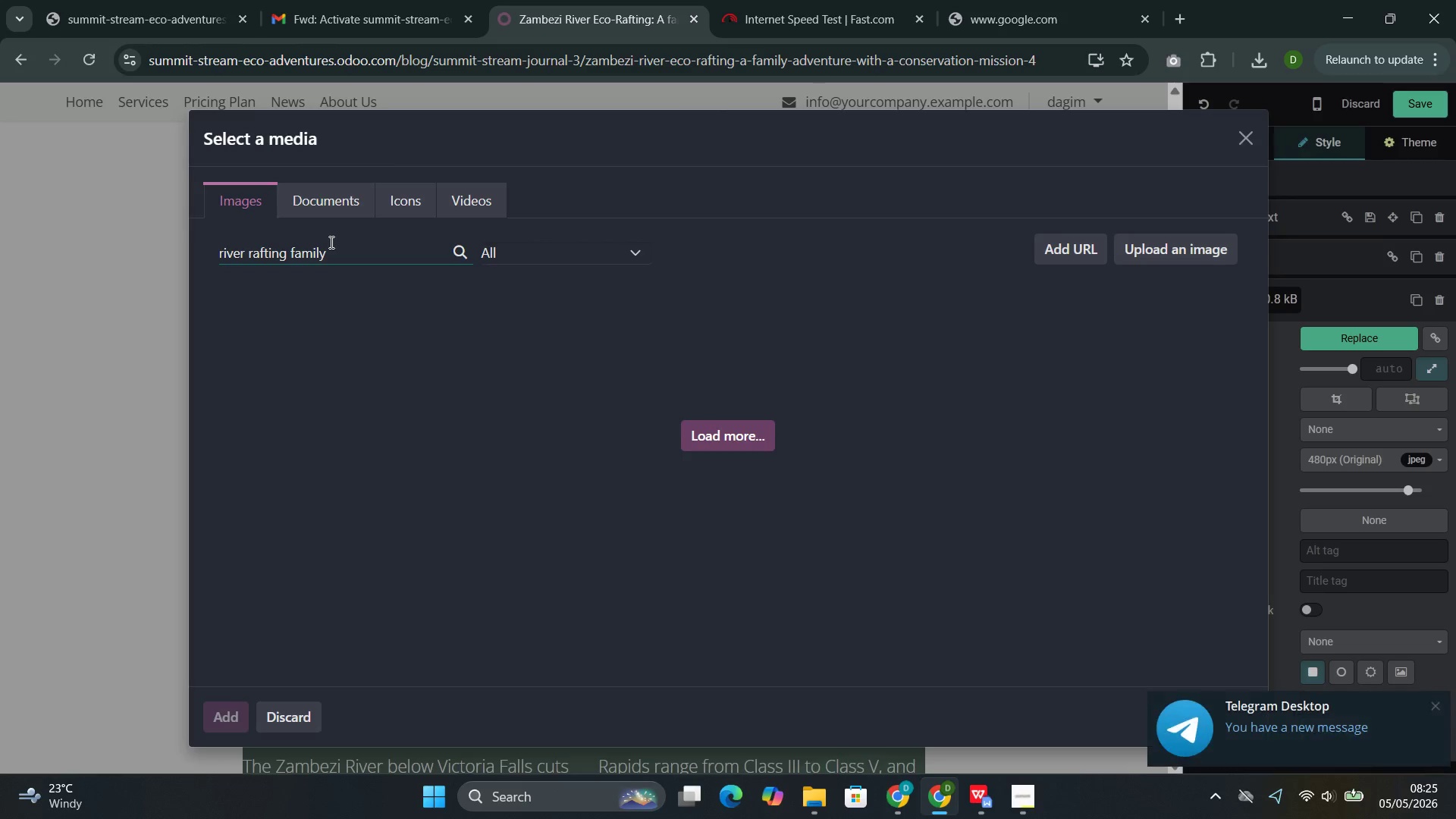 
wait(11.17)
 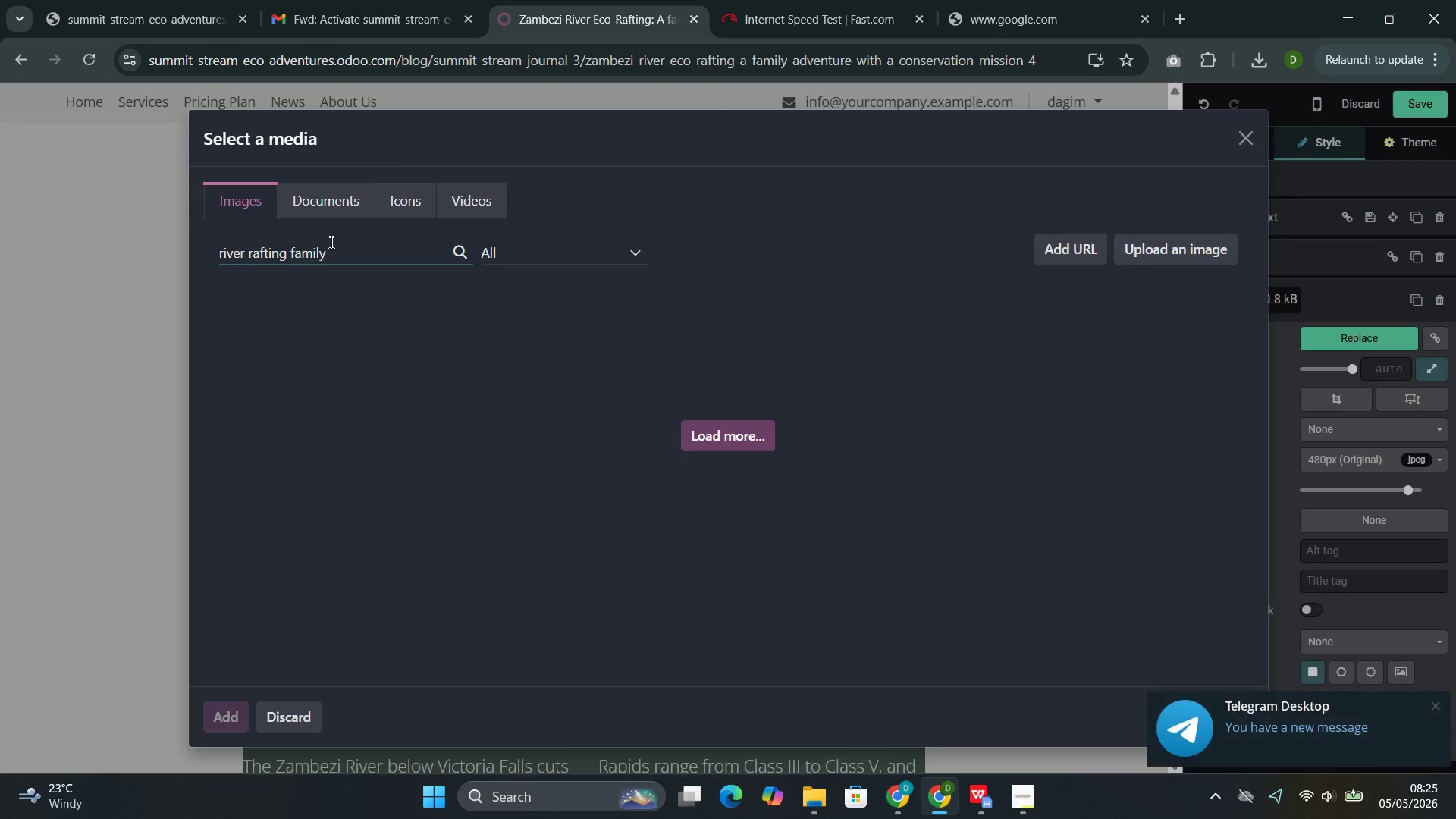 
mouse_move([449, 404])
 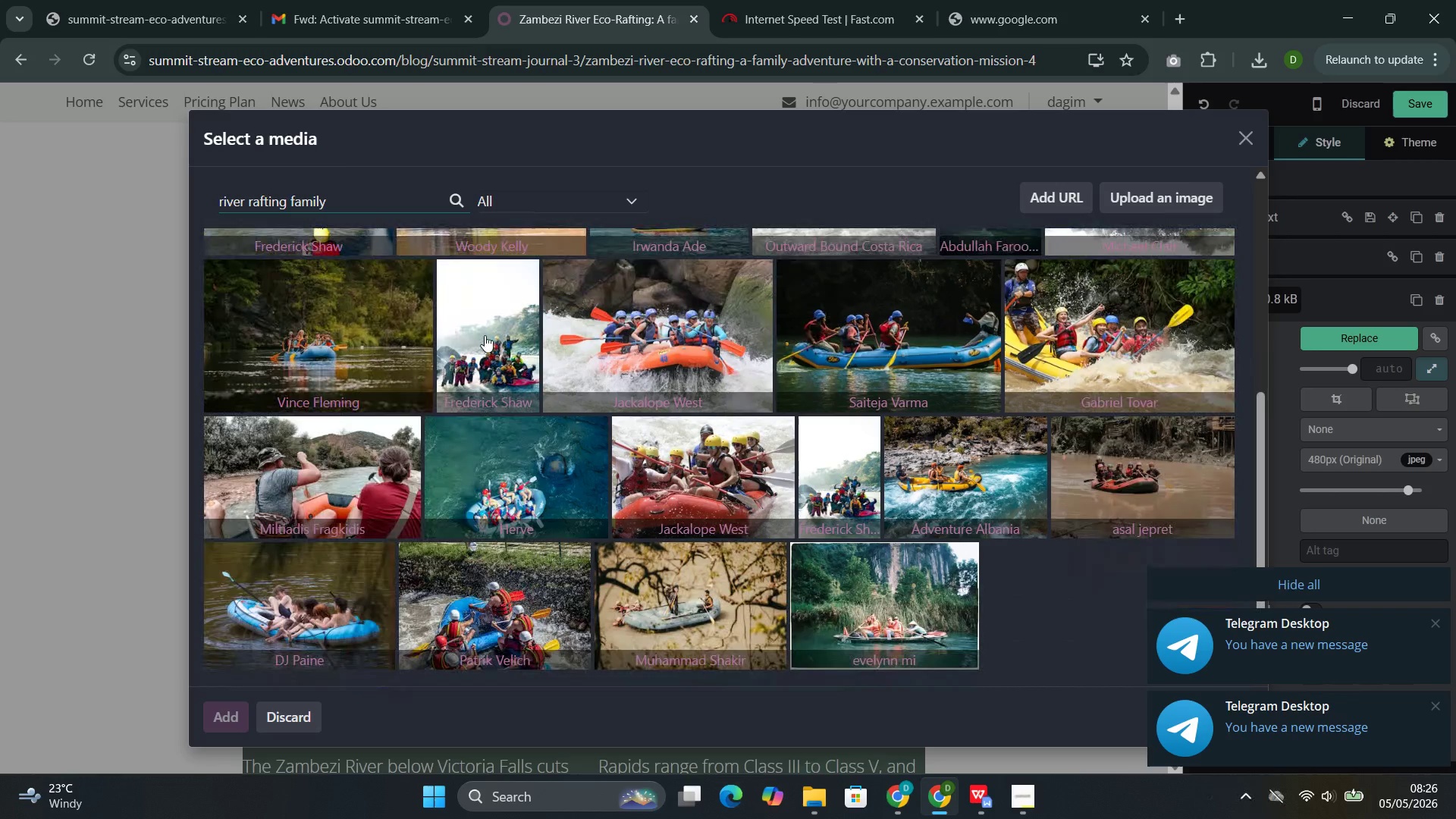 
left_click([485, 335])
 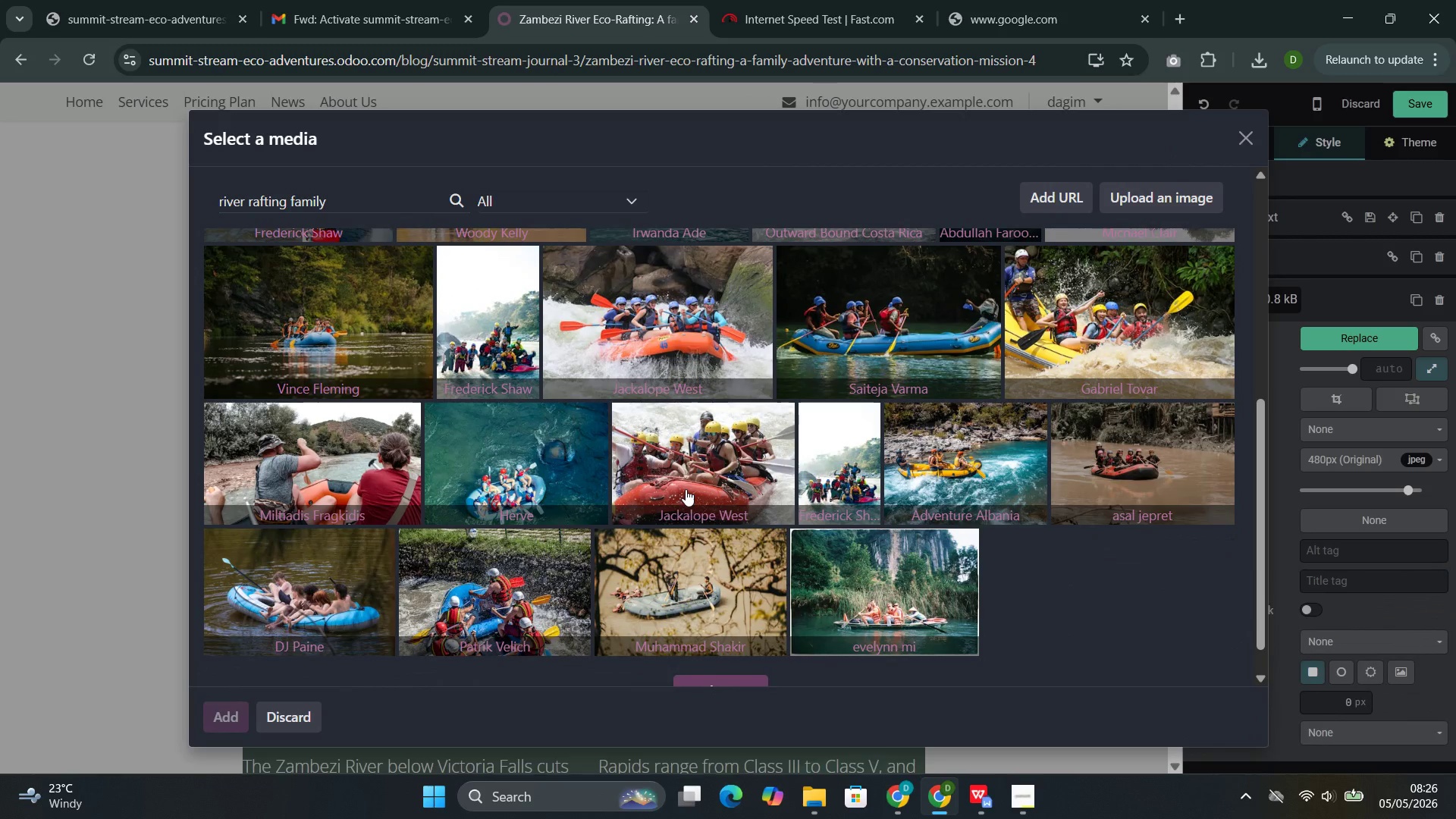 
wait(11.55)
 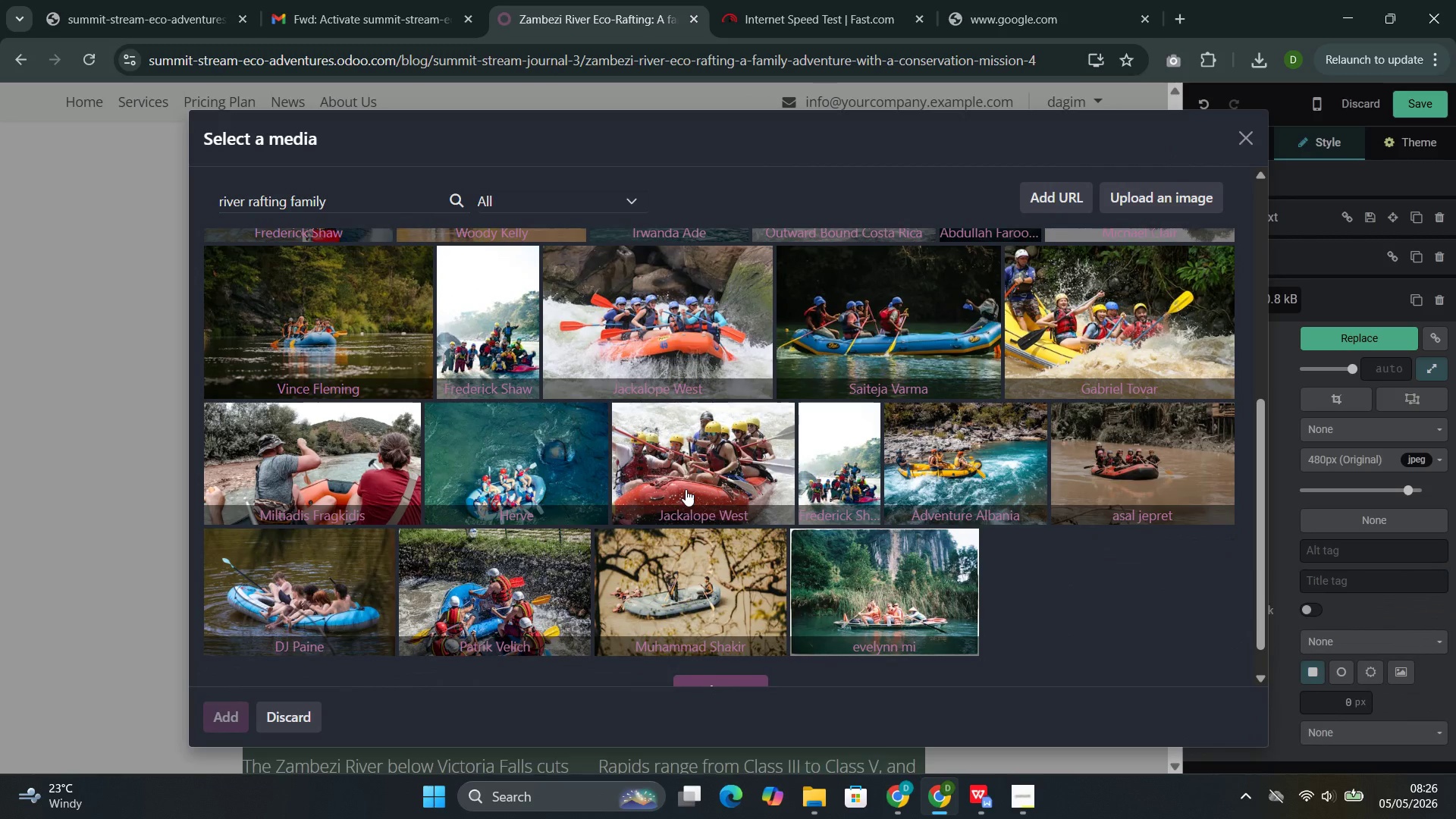 
left_click([954, 694])
 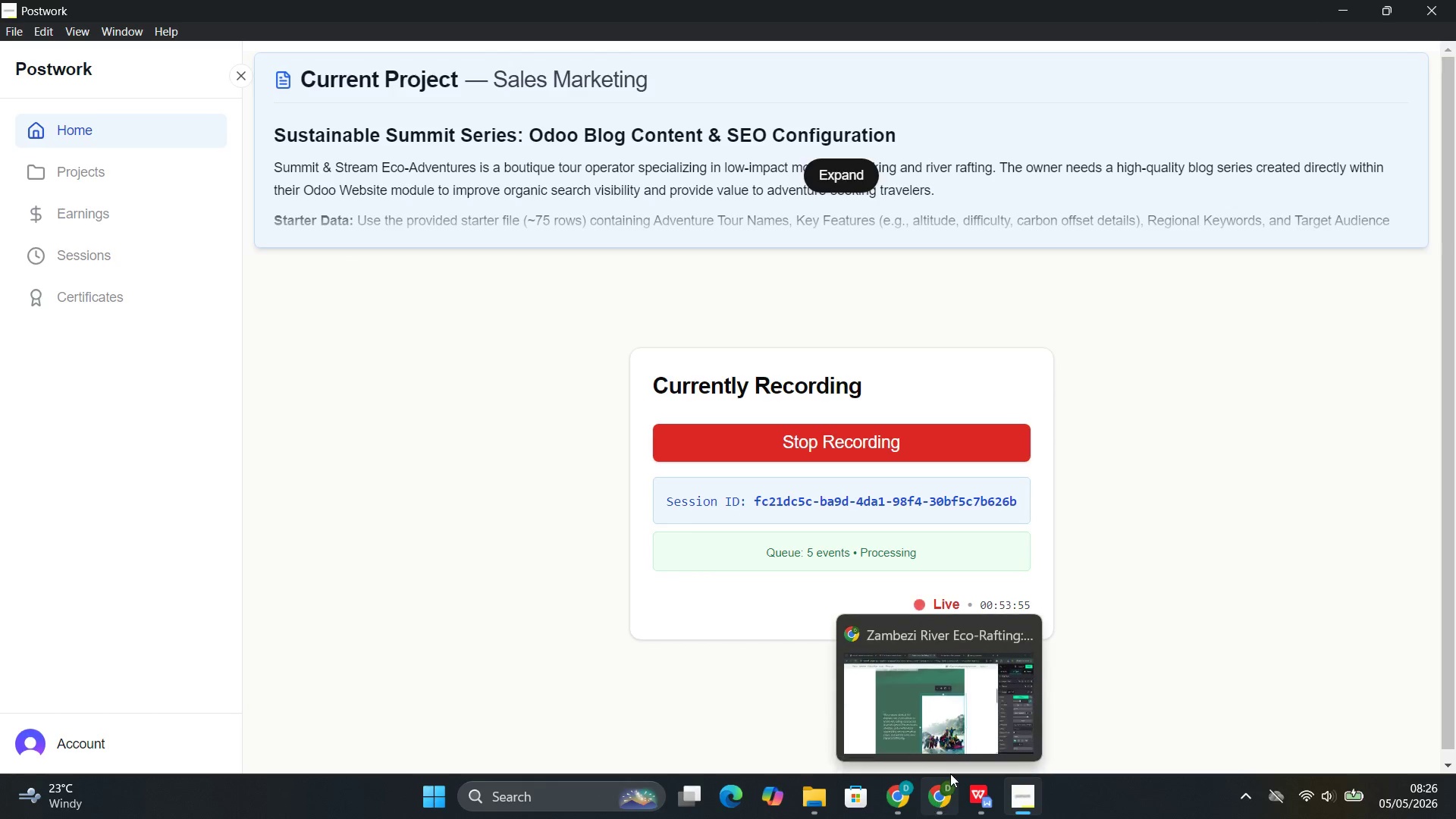 
left_click([952, 701])
 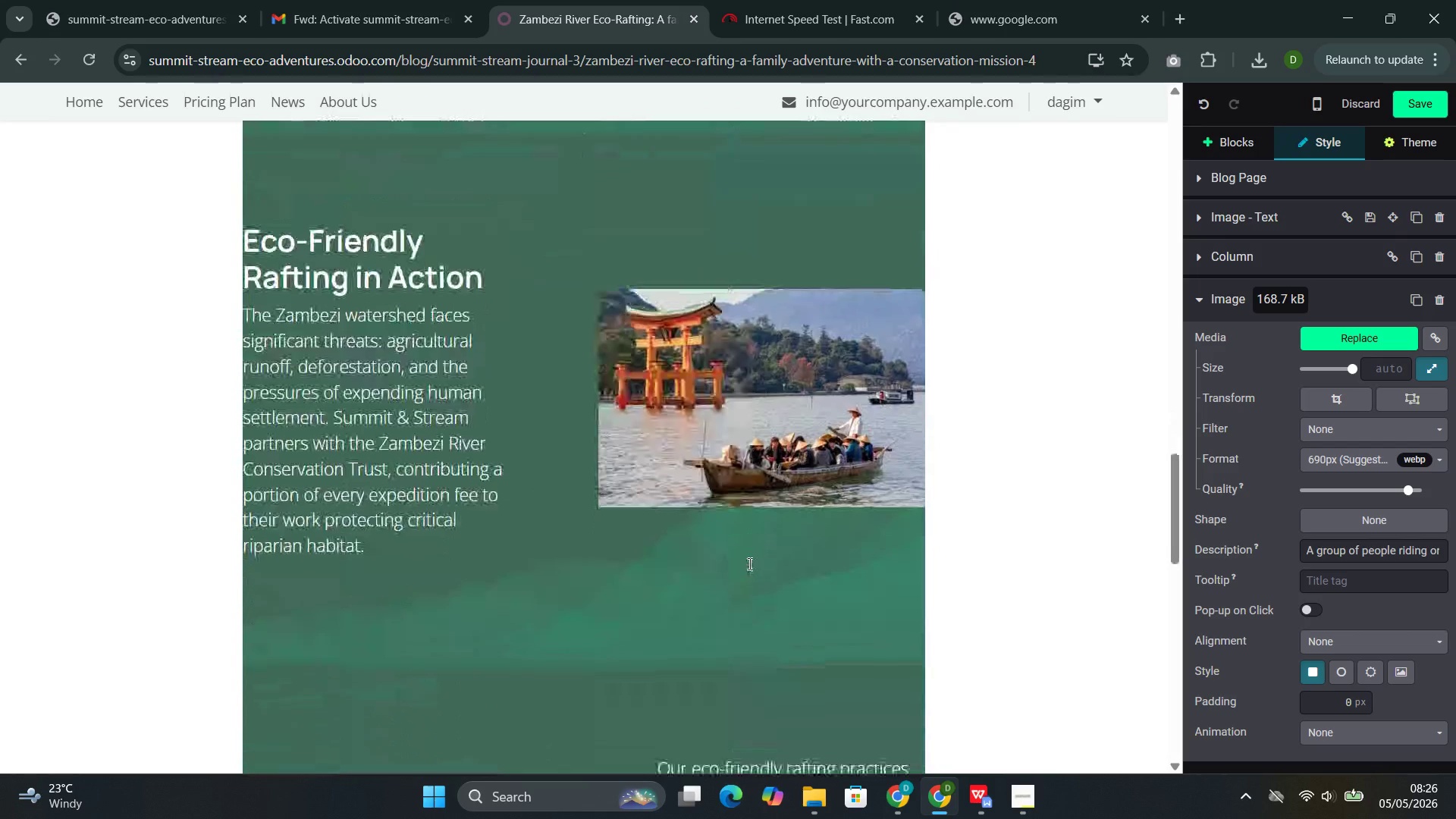 
double_click([741, 475])
 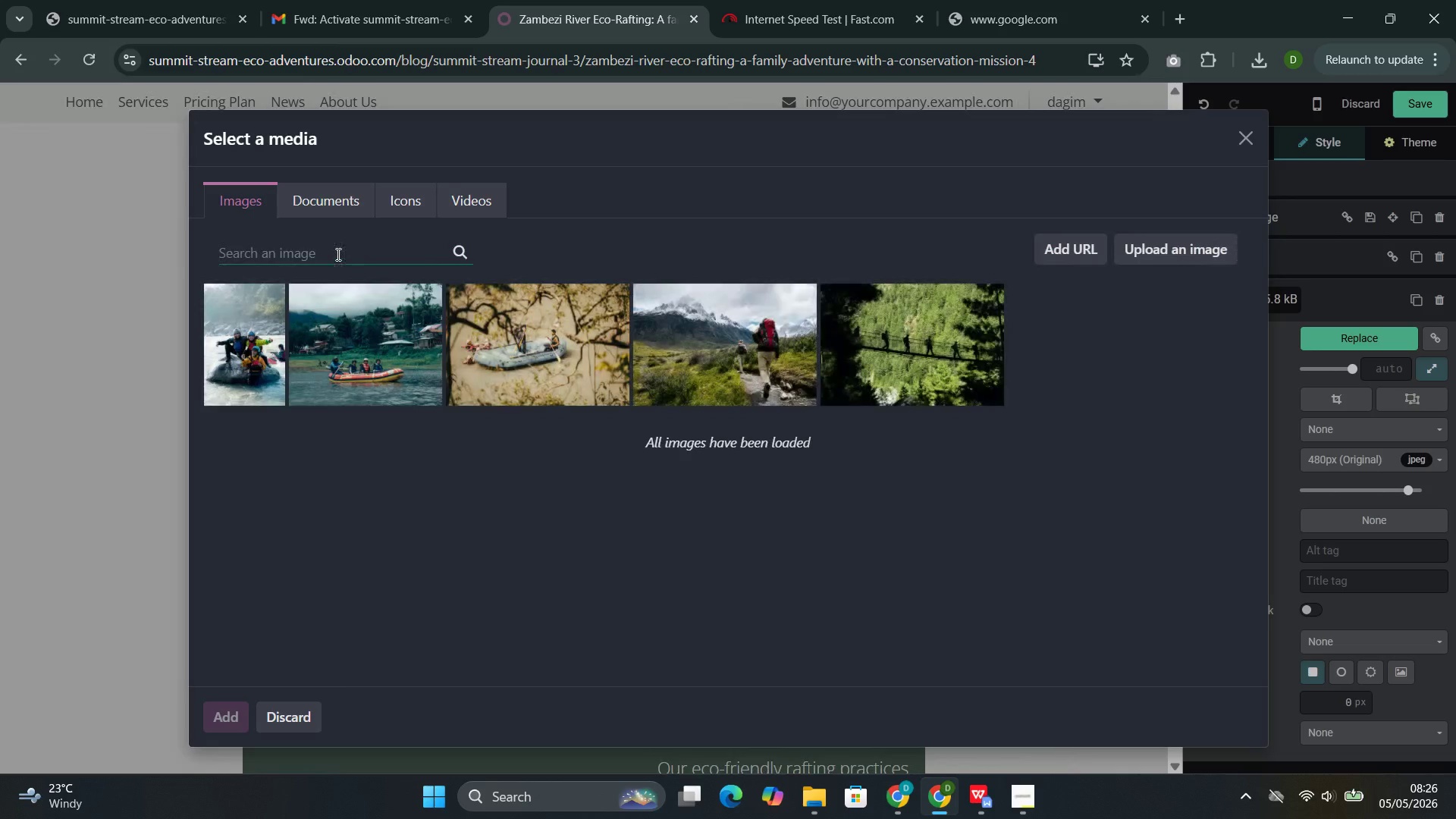 
left_click([336, 253])
 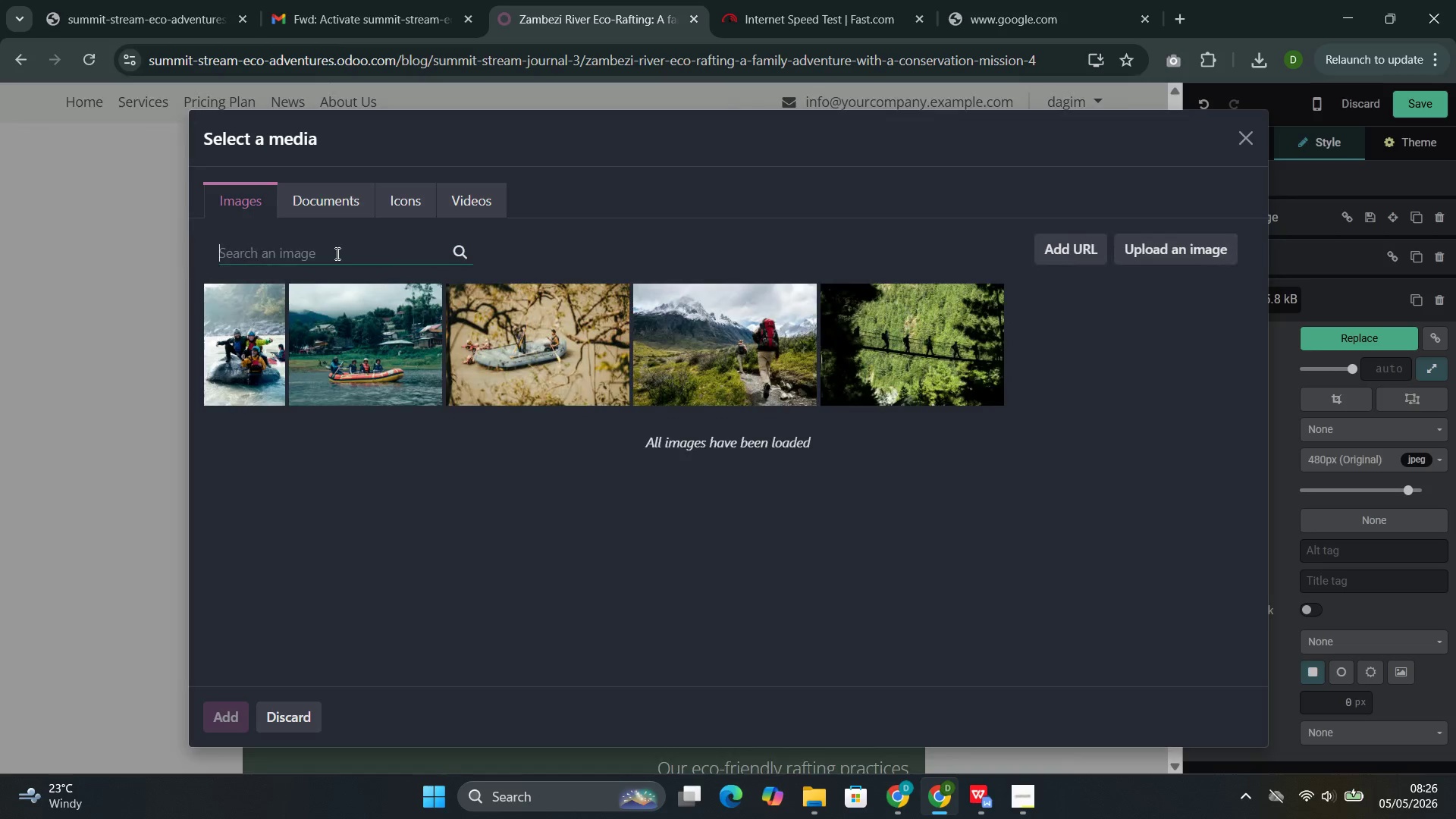 
hold_key(key=ControlLeft, duration=0.41)